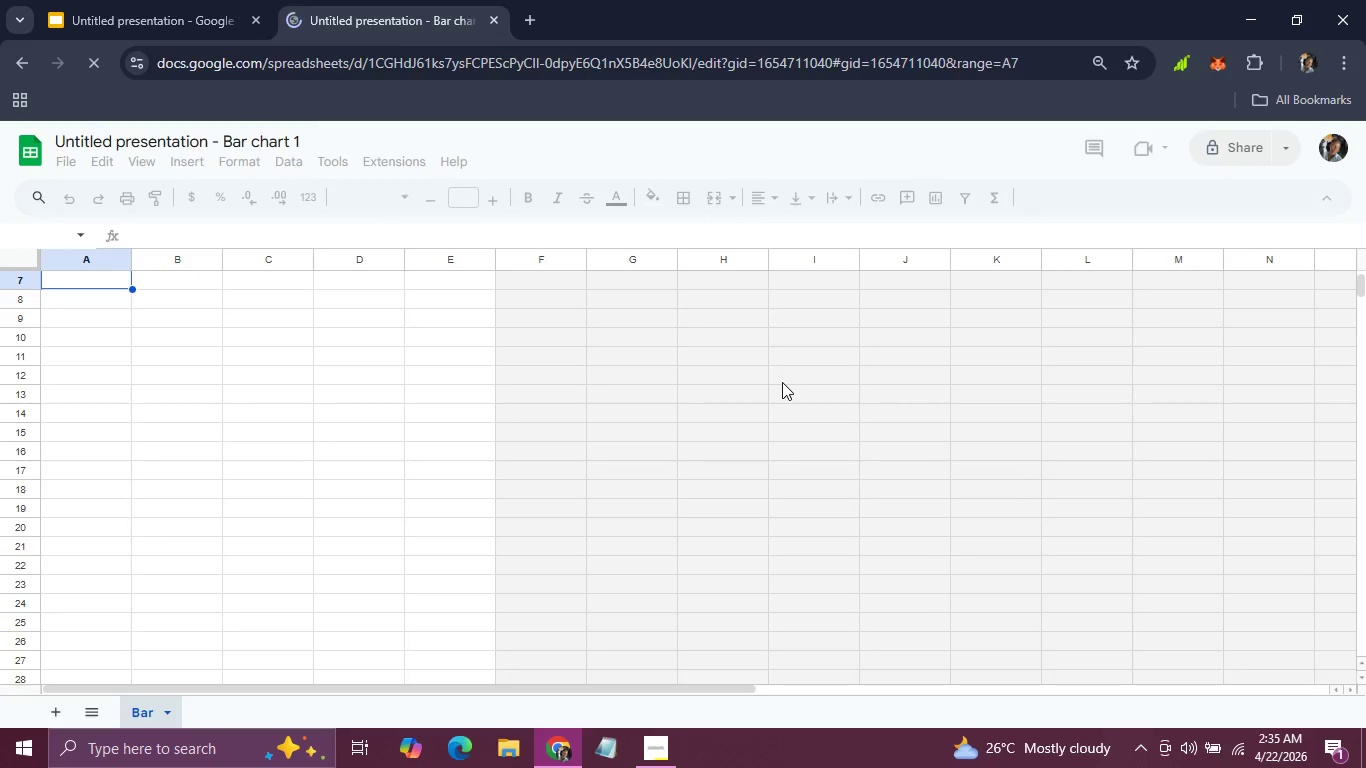 
wait(9.91)
 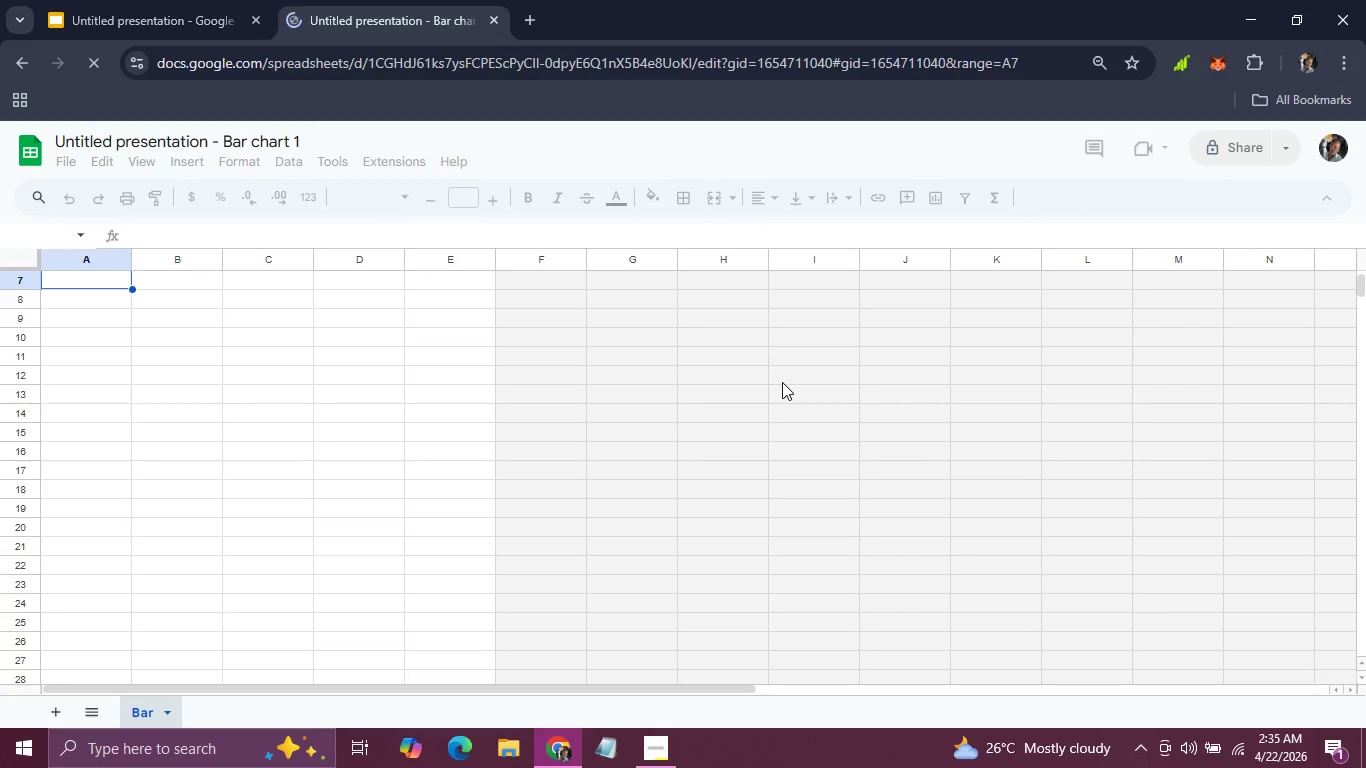 
scroll: coordinate [416, 413], scroll_direction: up, amount: 5.0
 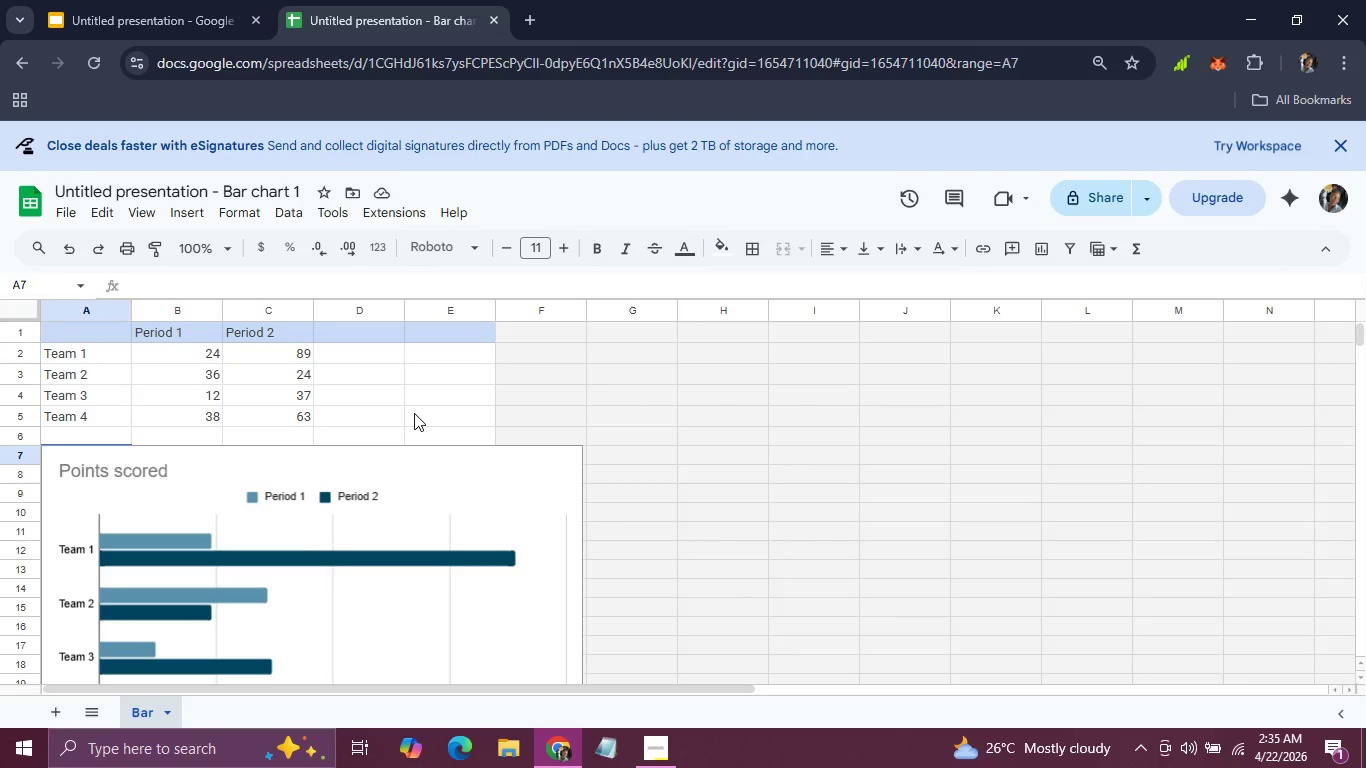 
wait(6.17)
 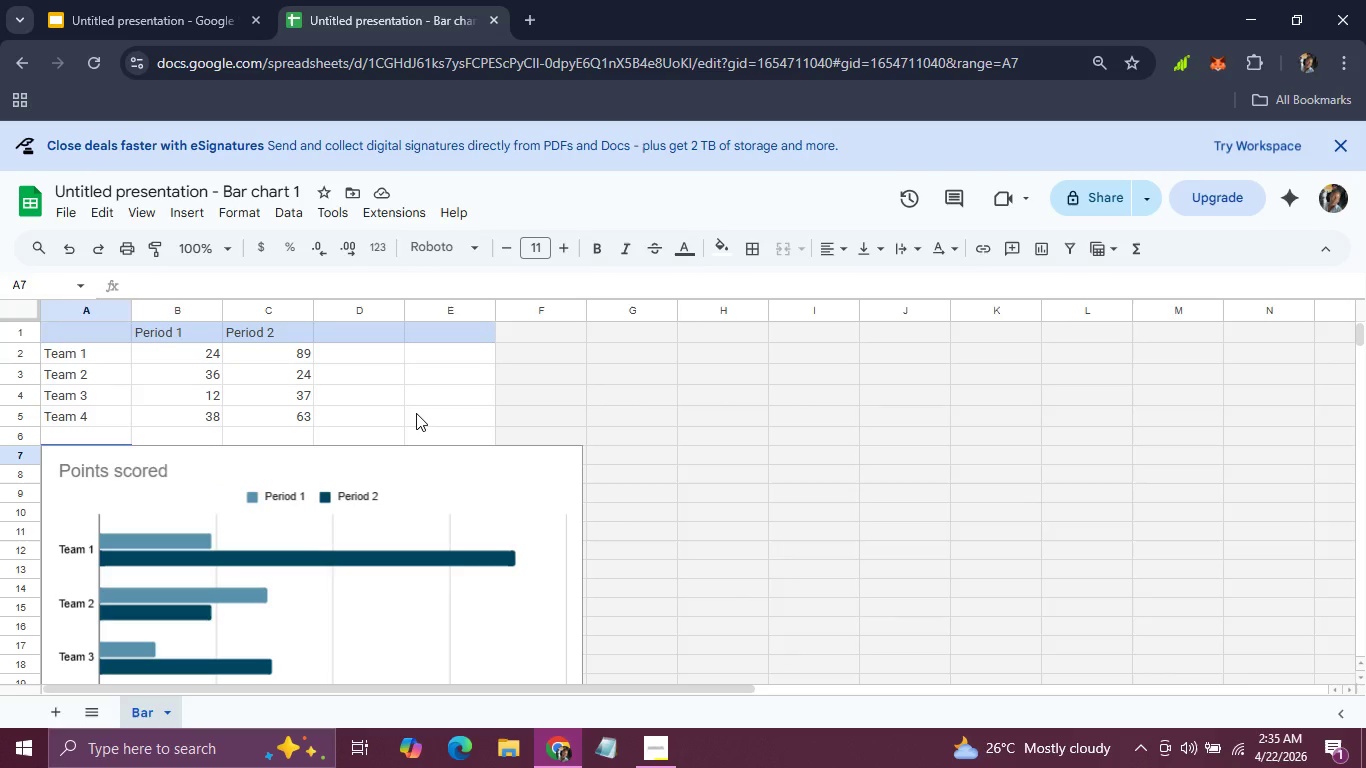 
scroll: coordinate [389, 536], scroll_direction: down, amount: 2.0
 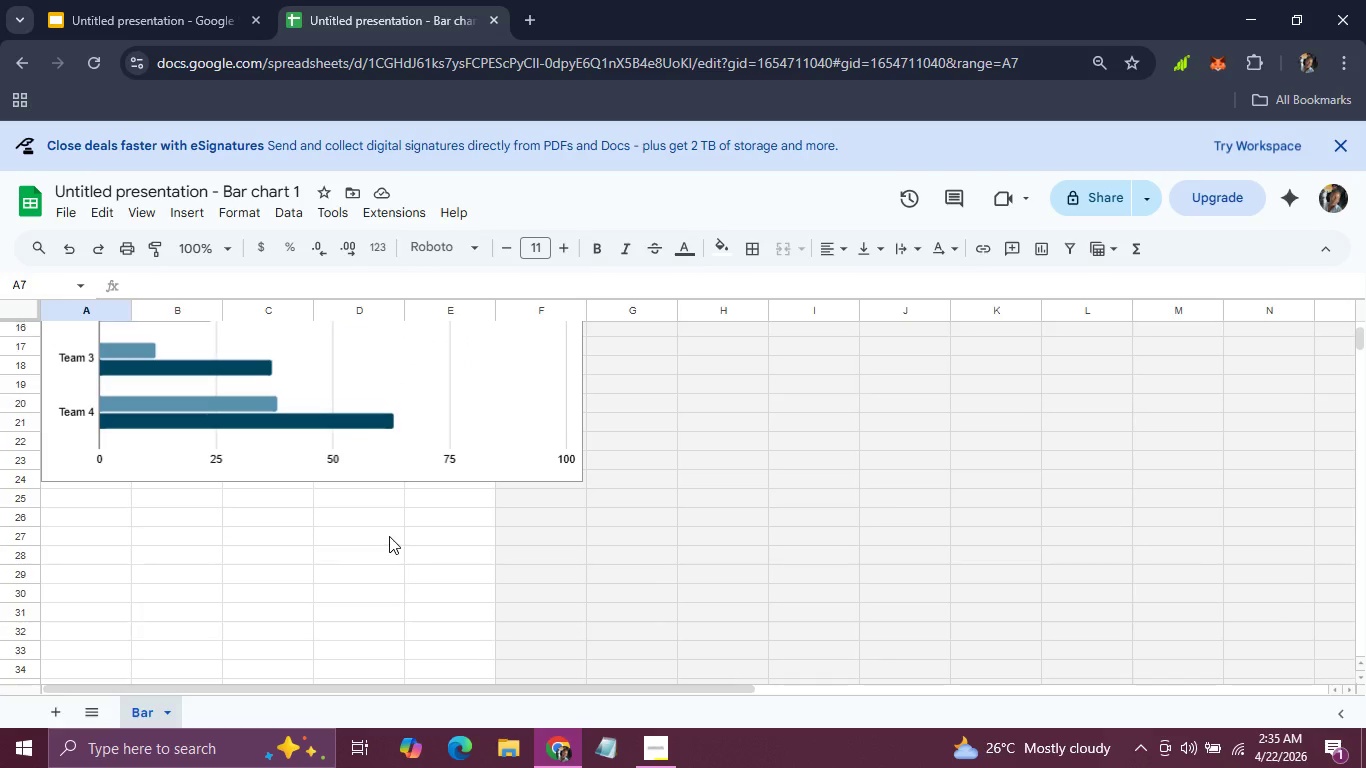 
scroll: coordinate [344, 441], scroll_direction: up, amount: 2.0
 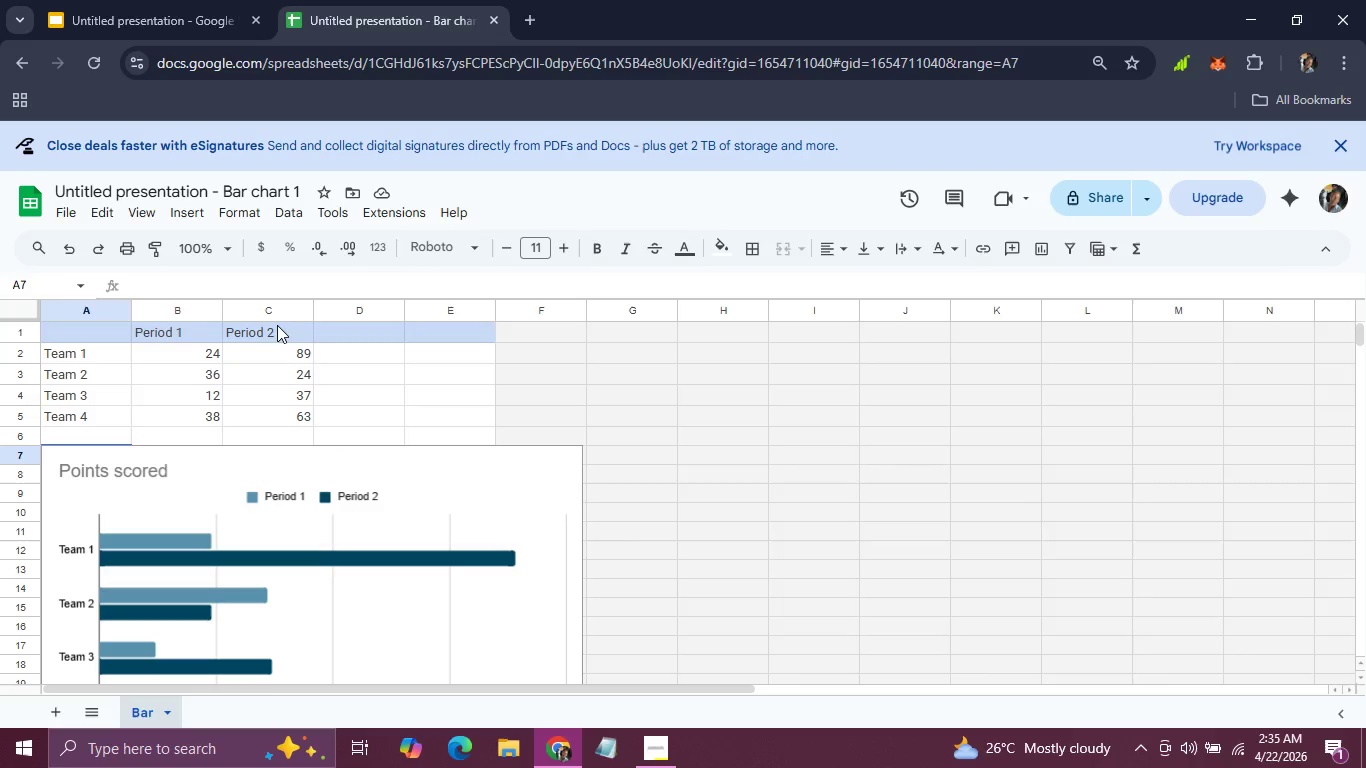 
left_click([280, 325])
 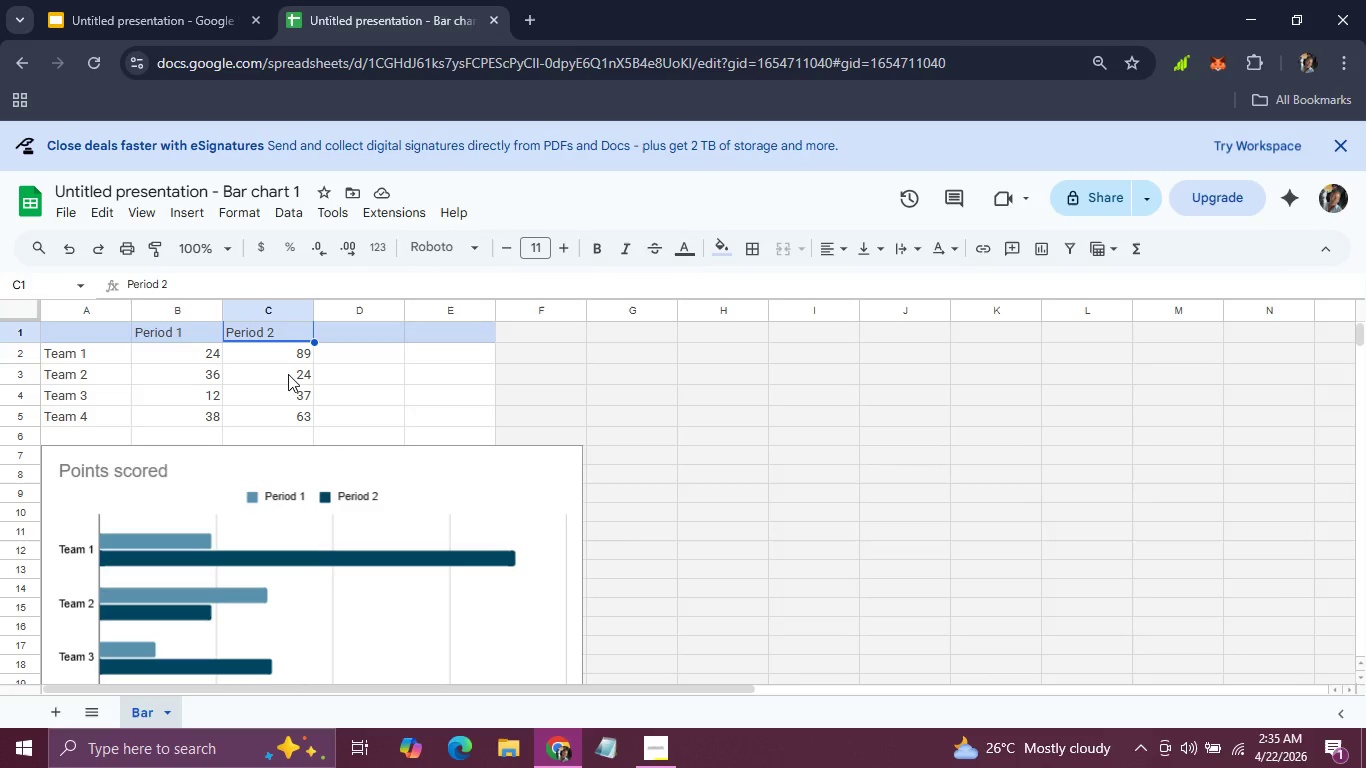 
scroll: coordinate [288, 375], scroll_direction: down, amount: 1.0
 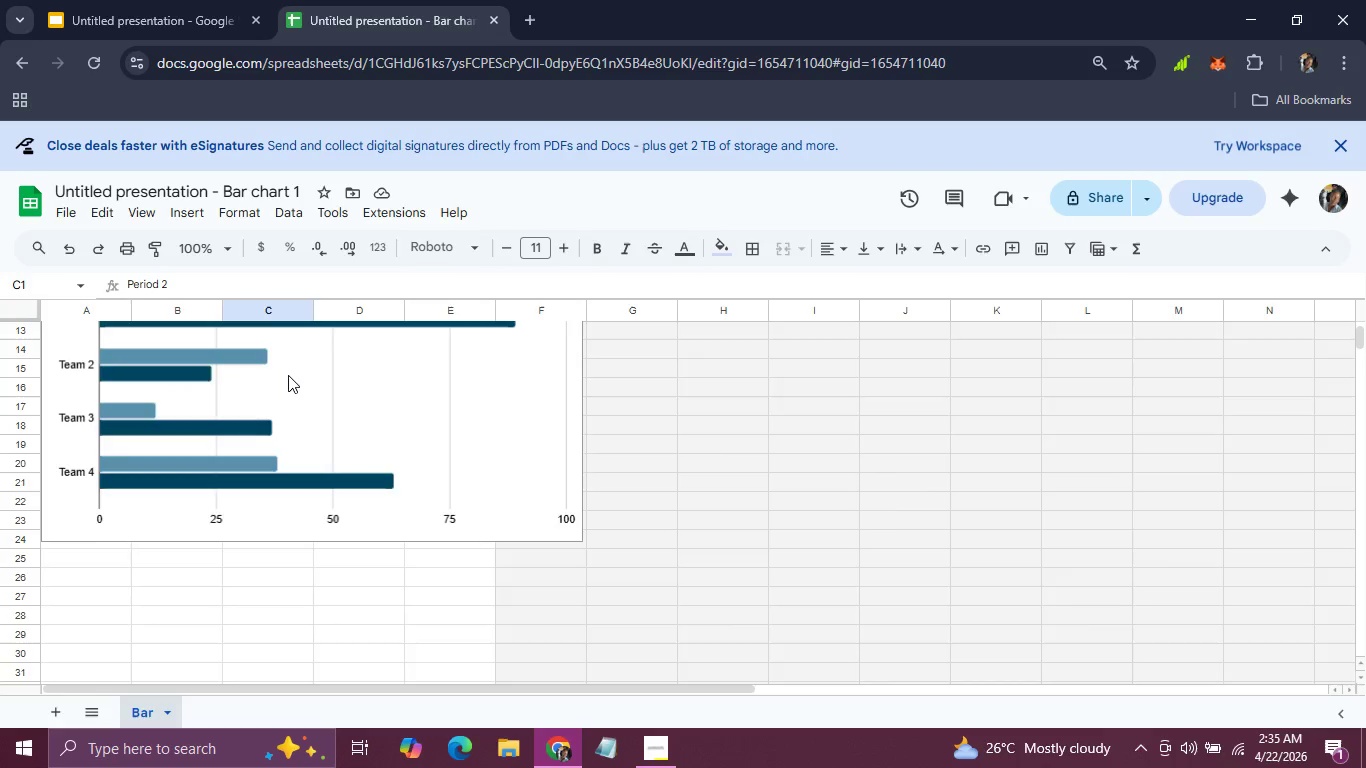 
scroll: coordinate [288, 375], scroll_direction: none, amount: 0.0
 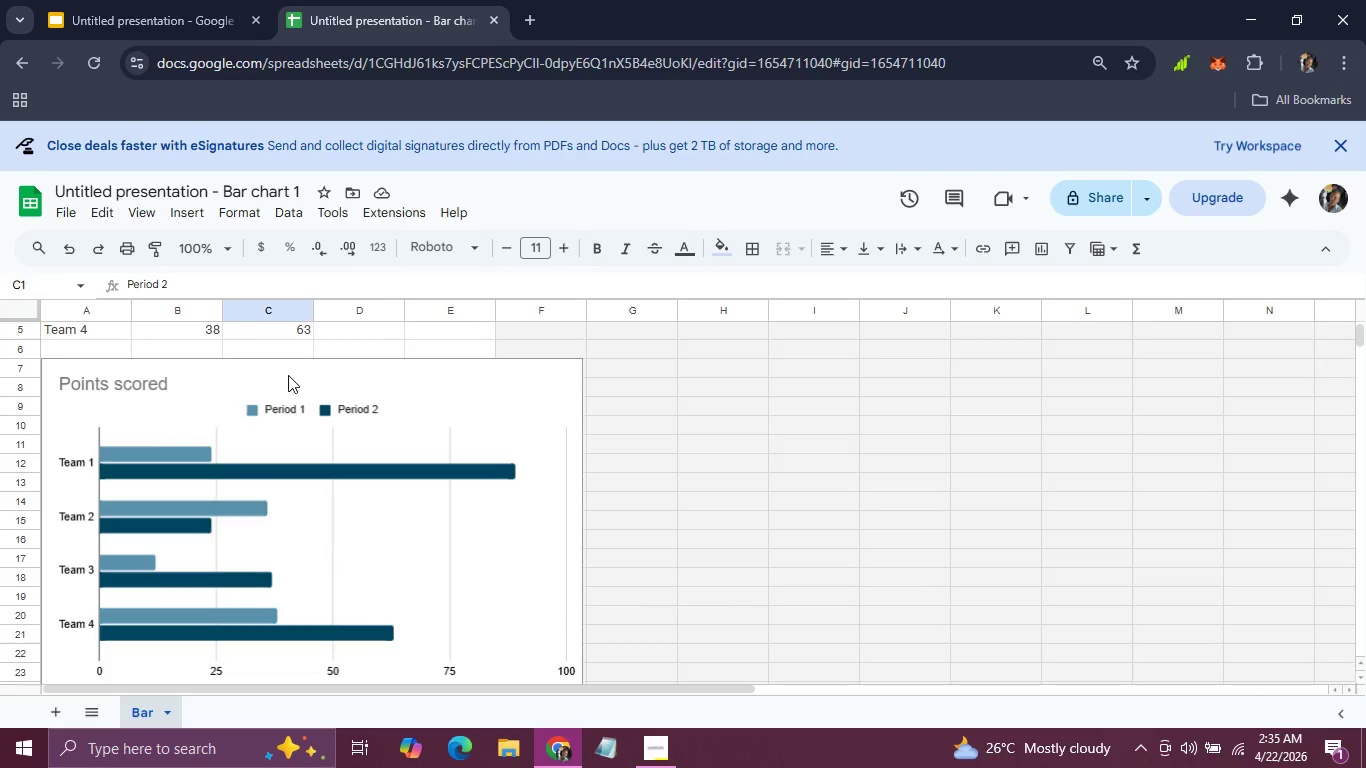 
scroll: coordinate [288, 375], scroll_direction: up, amount: 1.0
 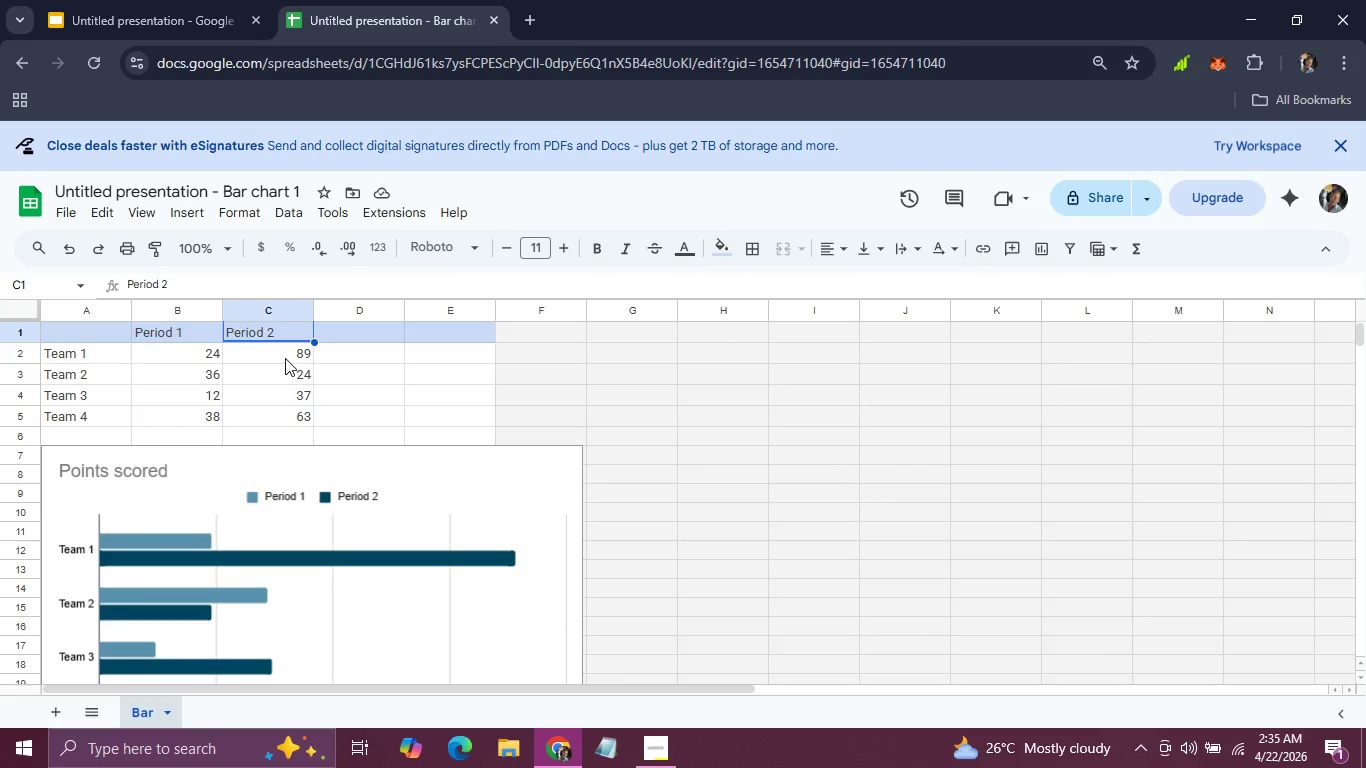 
hold_key(key=ShiftLeft, duration=1.5)
left_click([285, 358])
 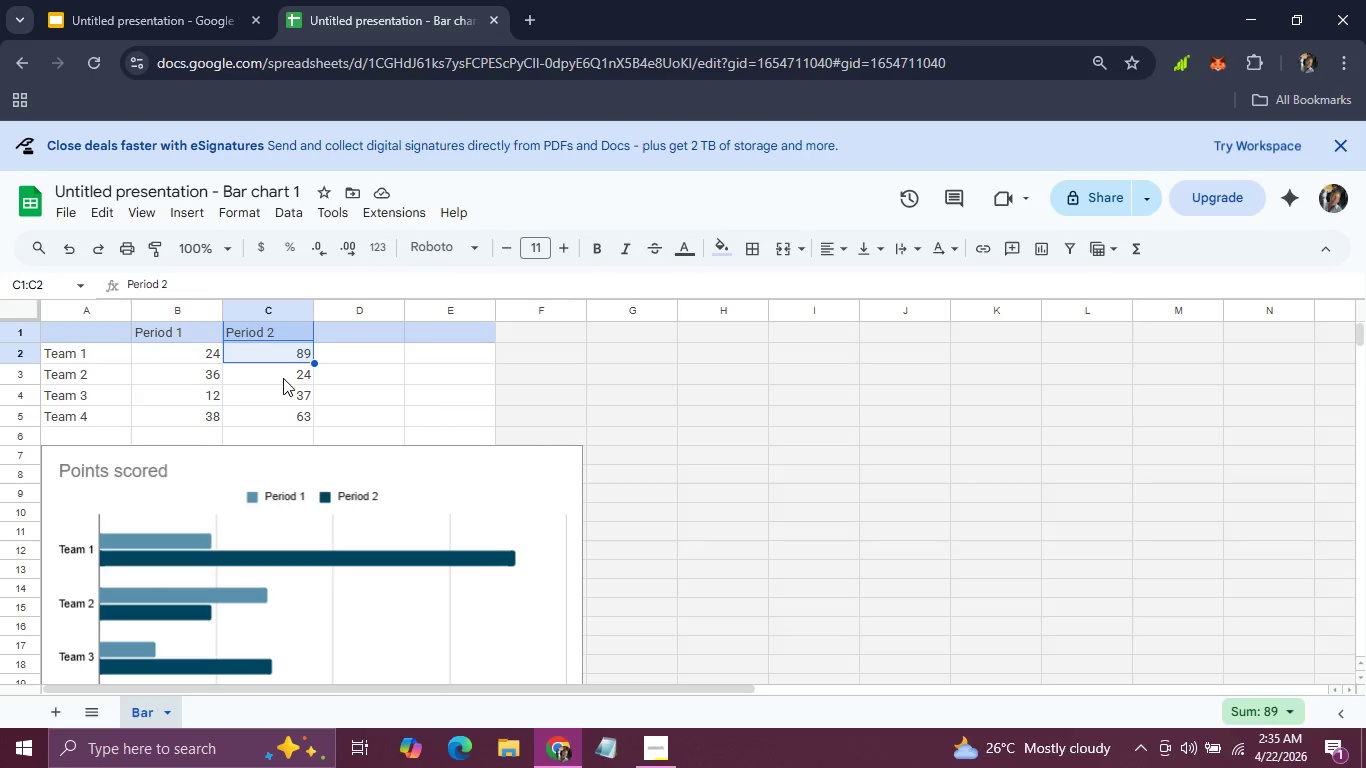 
left_click([283, 378])
 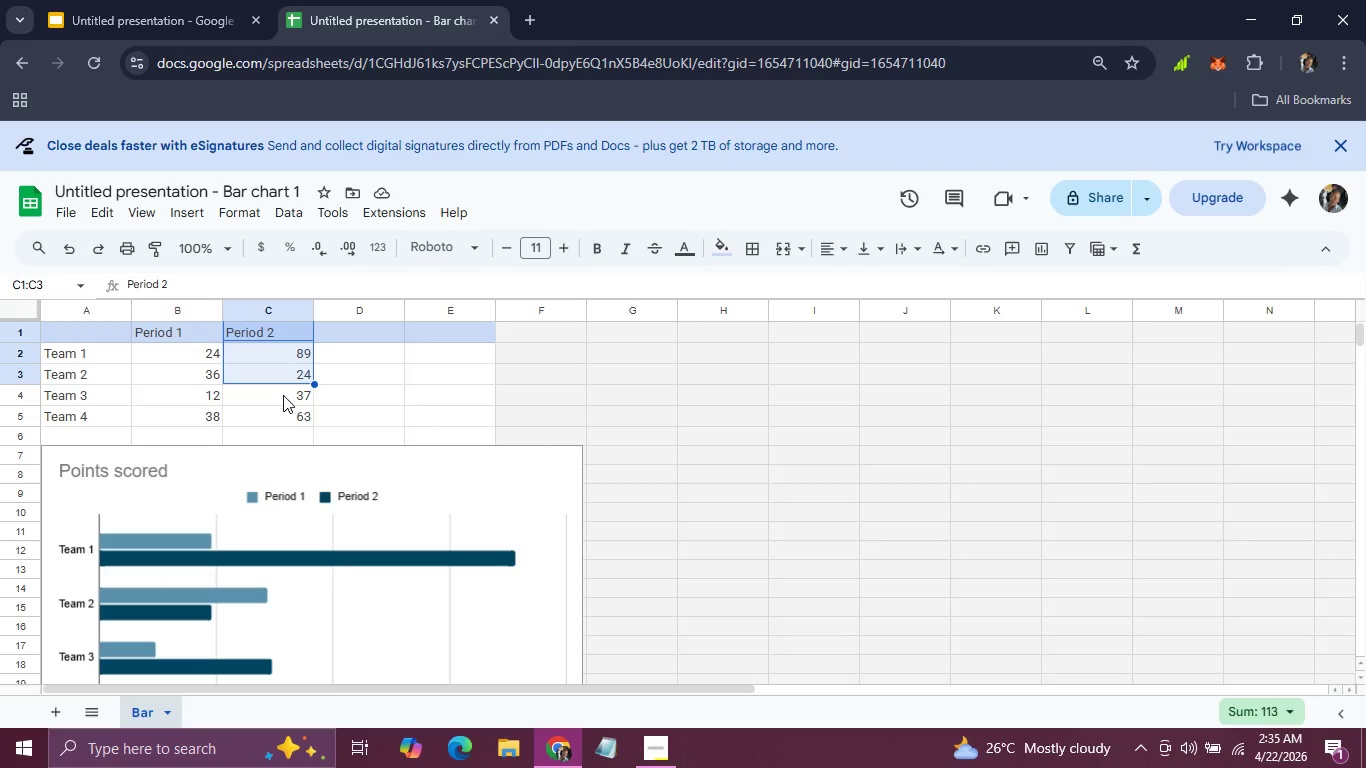 
hold_key(key=ShiftLeft, duration=1.2)
left_click([283, 395])
 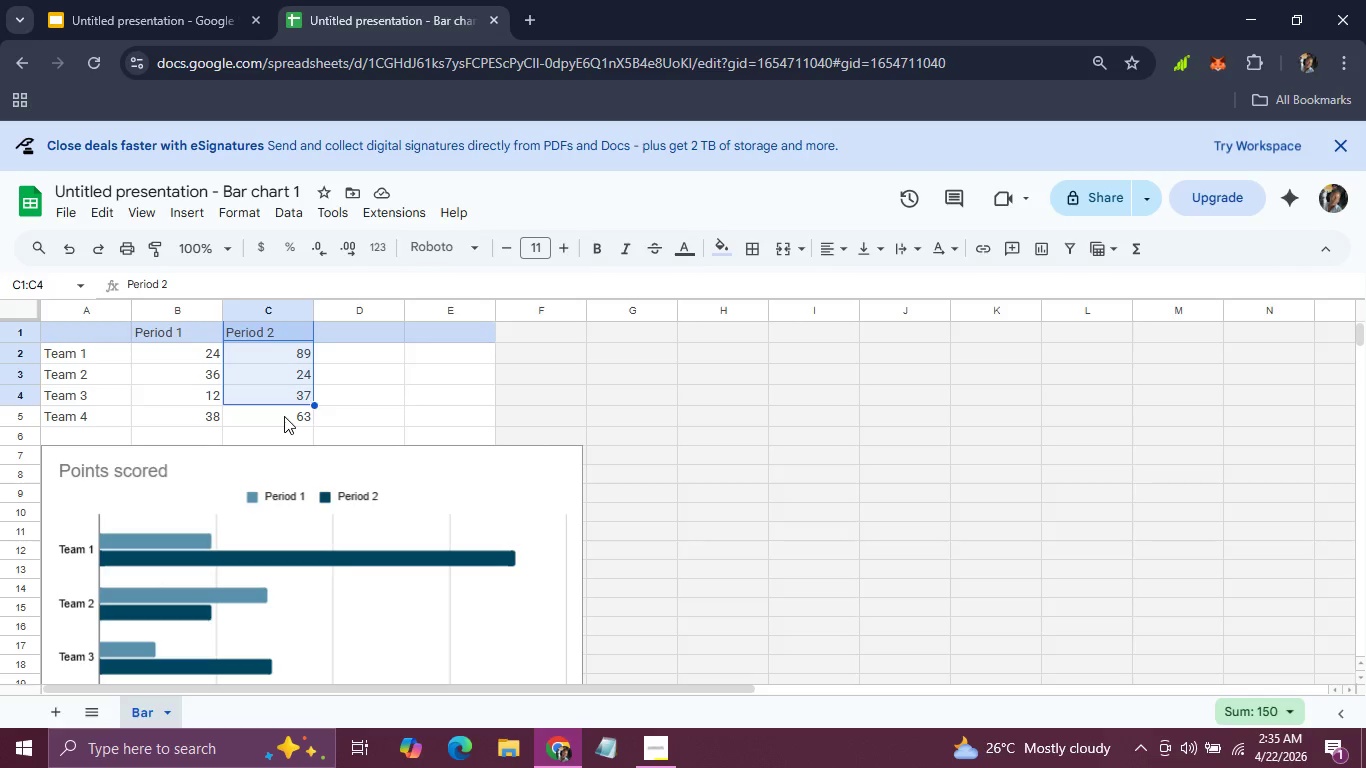 
left_click([284, 416])
 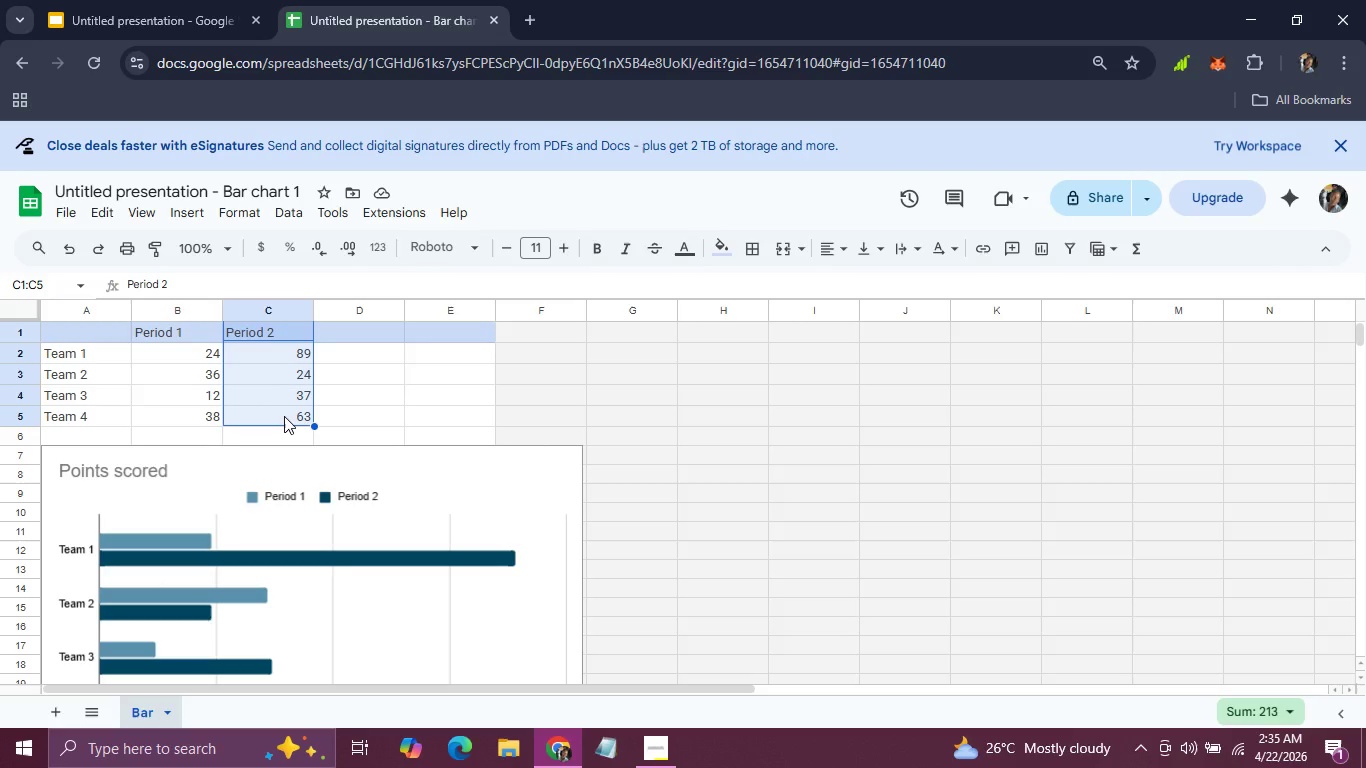 
key(Backspace)
 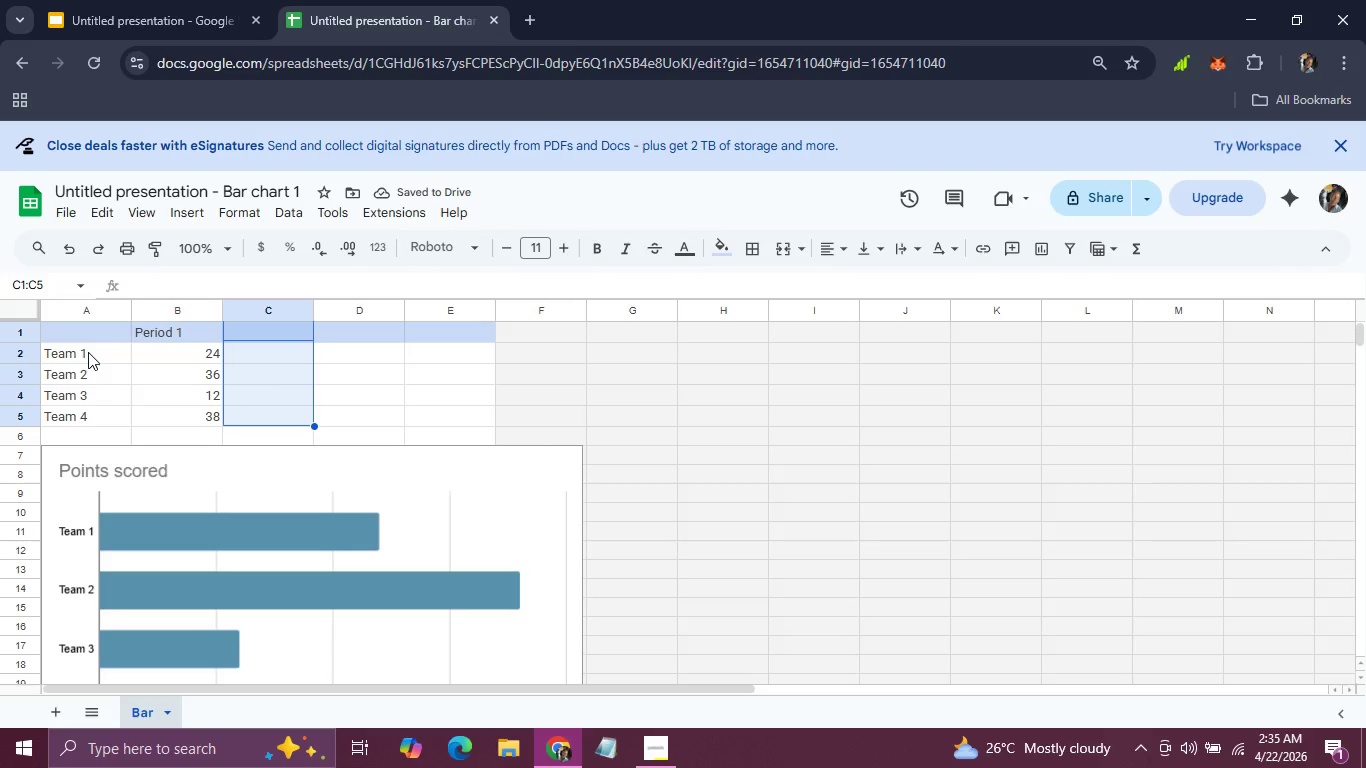 
wait(6.2)
 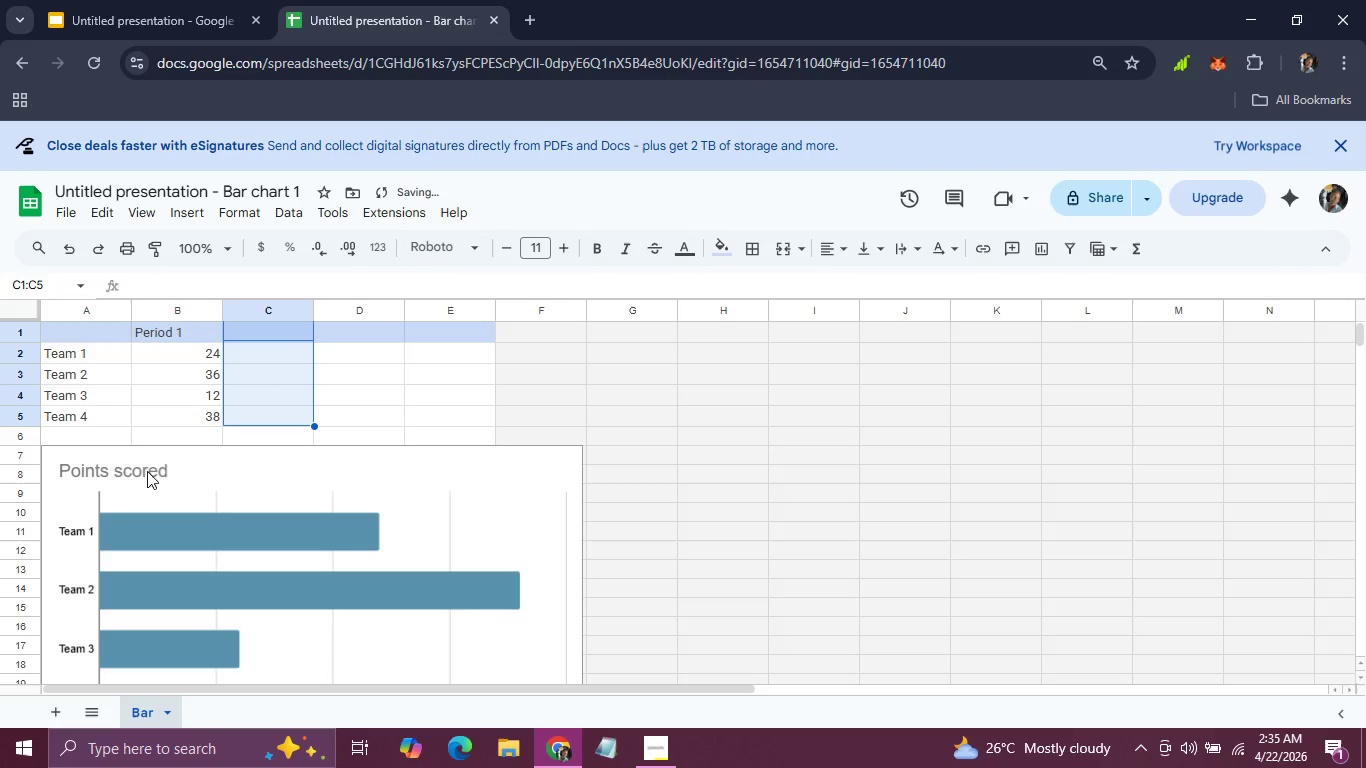 
double_click([88, 352])
 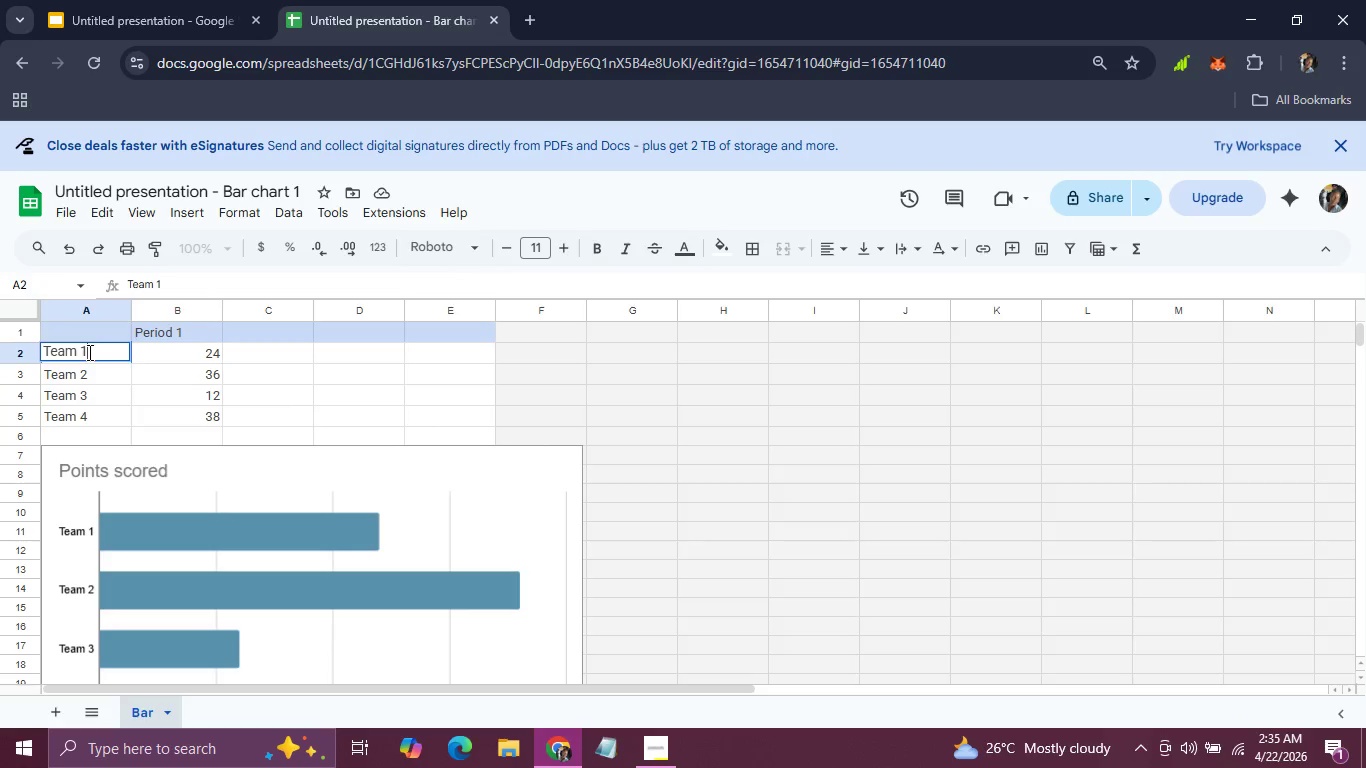 
triple_click([88, 352])
 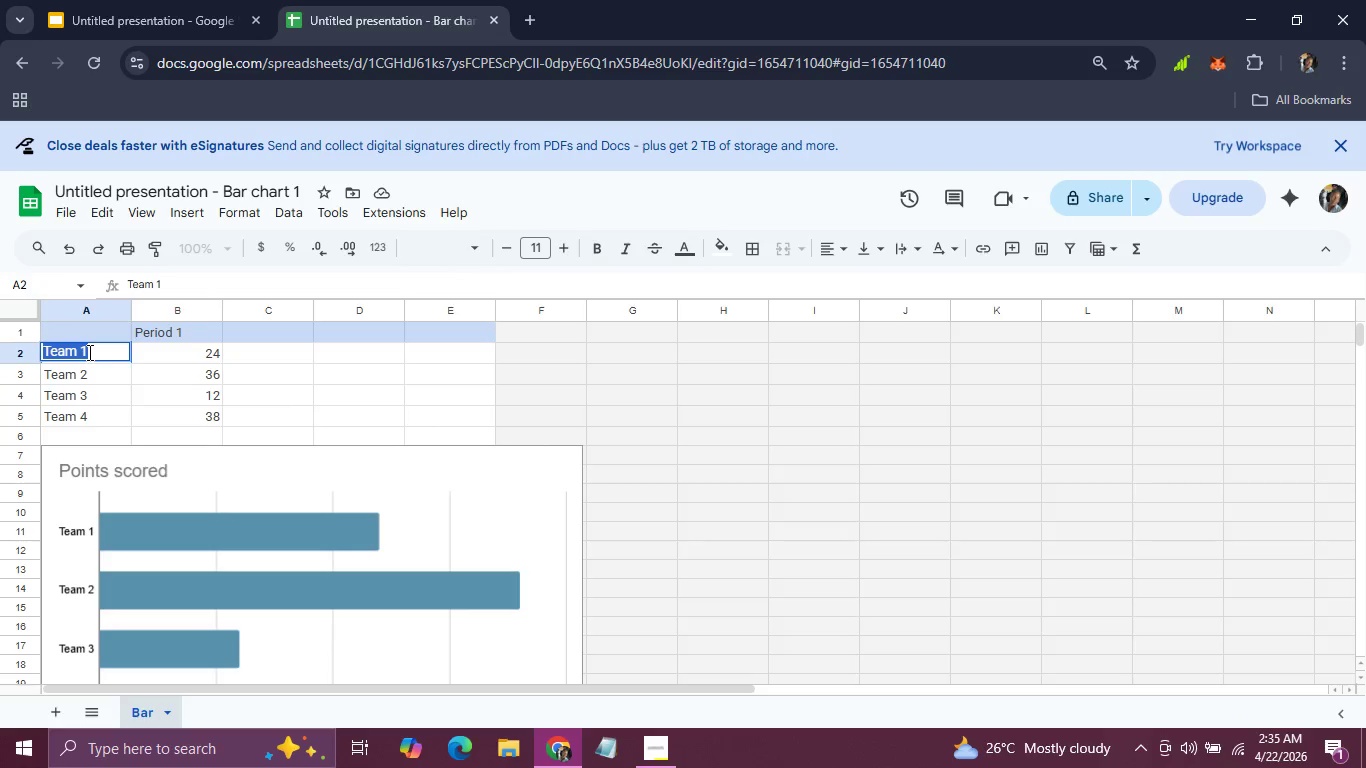 
triple_click([88, 352])
 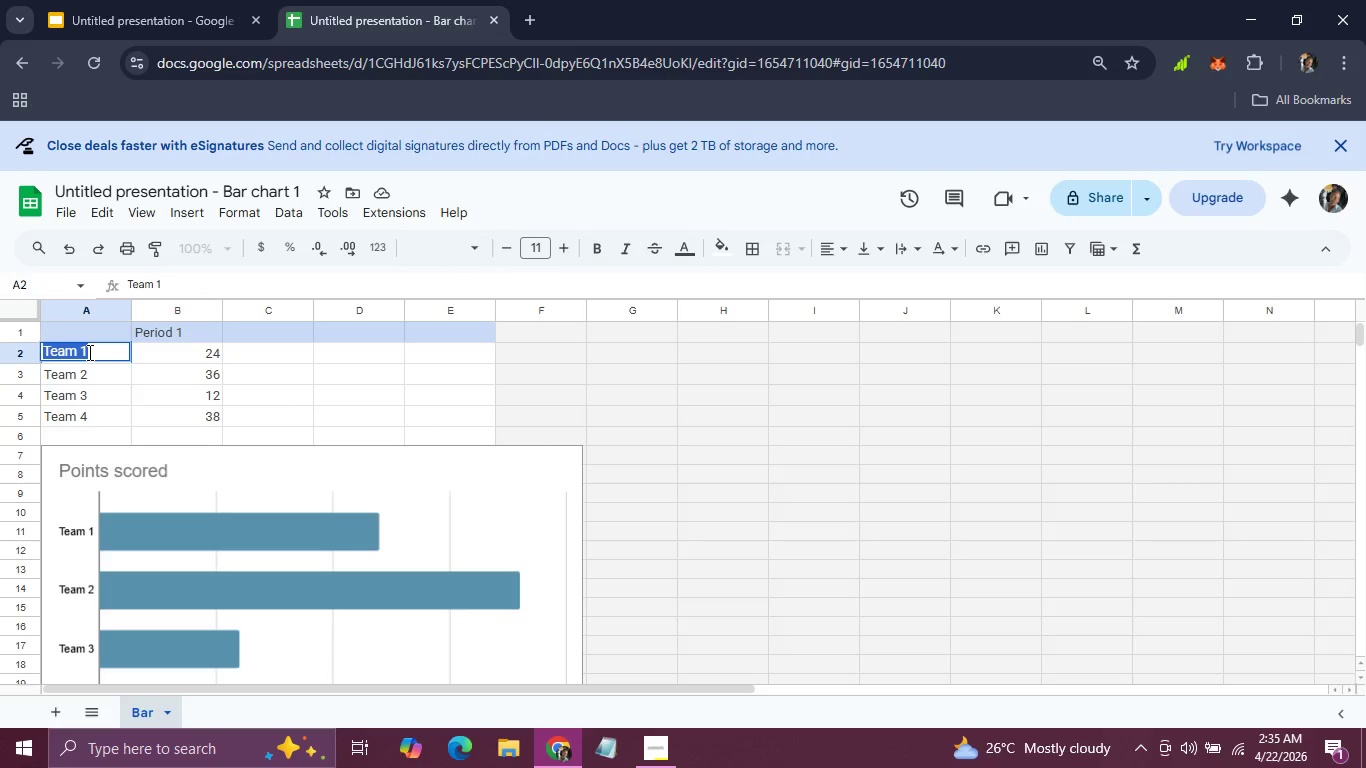 
type(Direct Bookings)
 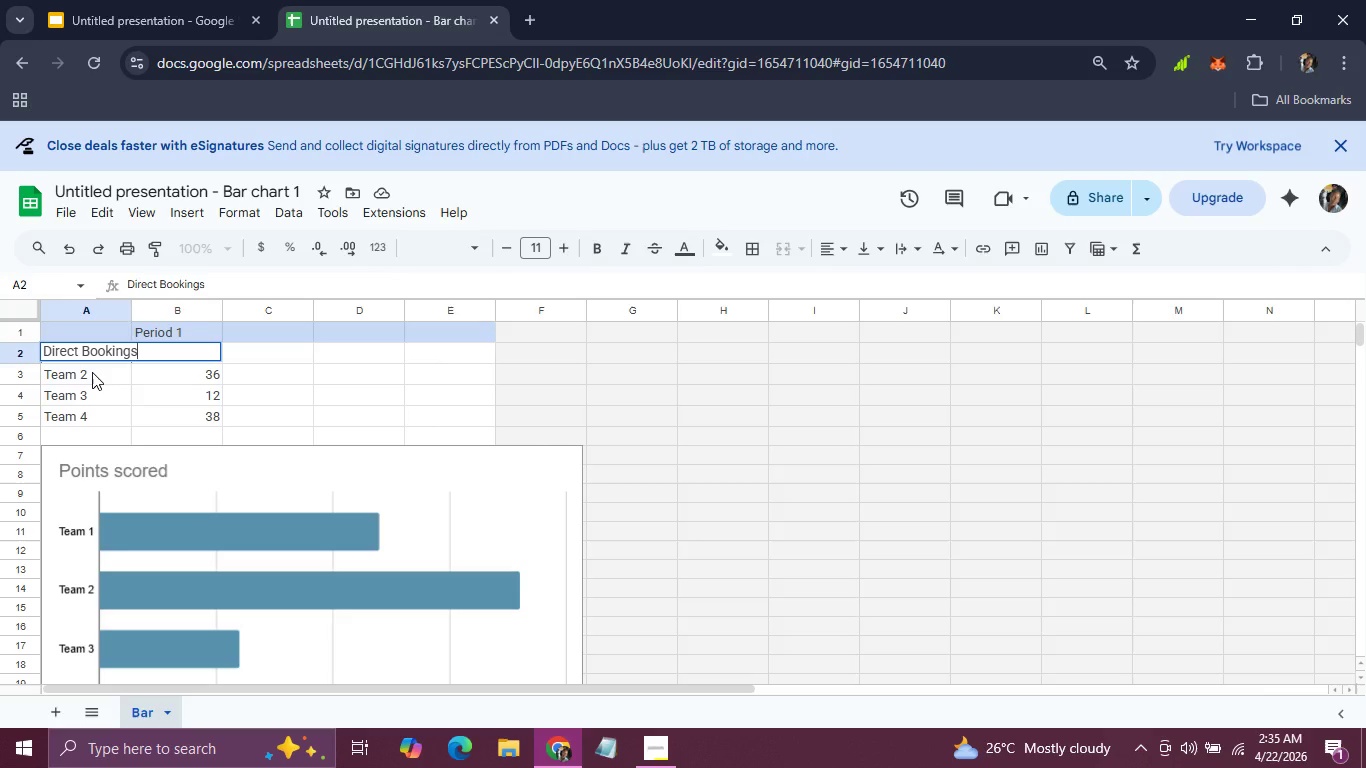 
left_click([92, 372])
 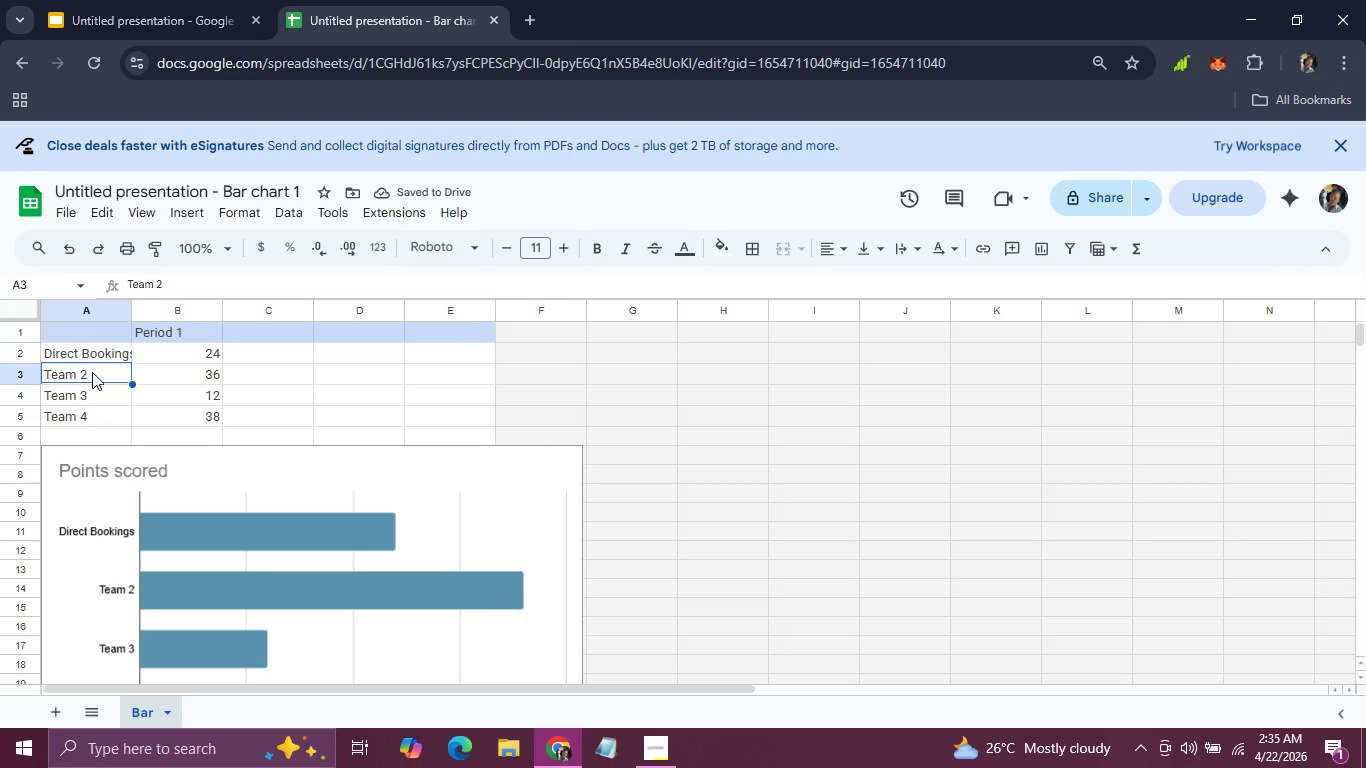 
double_click([92, 372])
 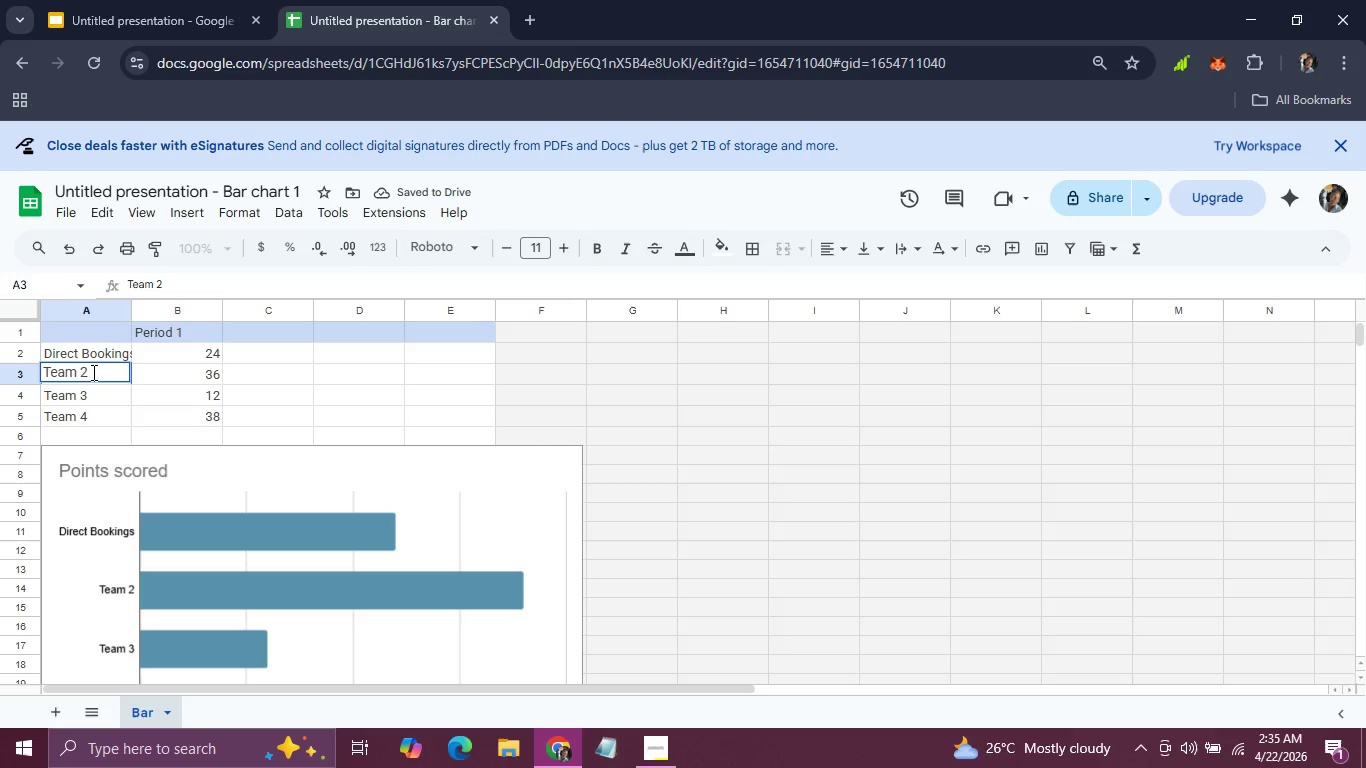 
hold_key(key=Backspace, duration=0.94)
 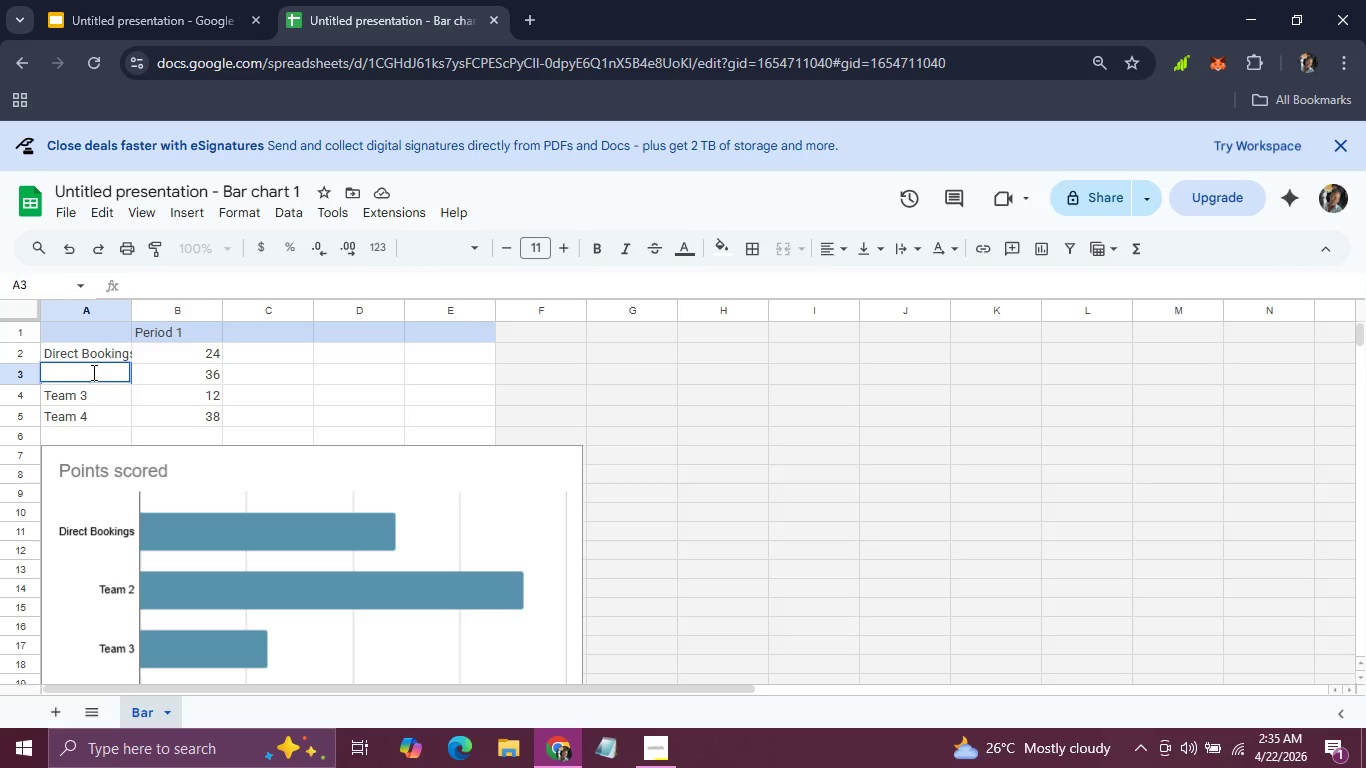 
type(Avg. session duration)
 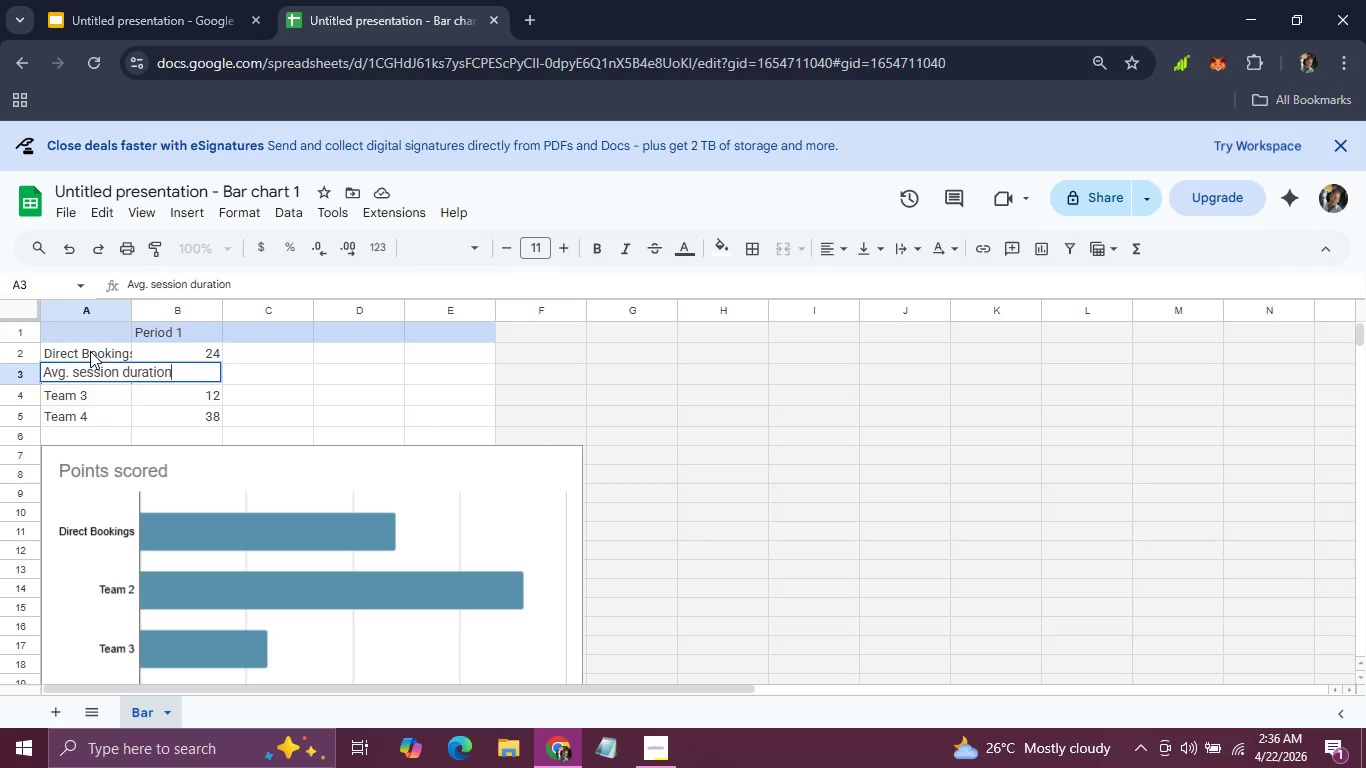 
double_click([90, 351])
 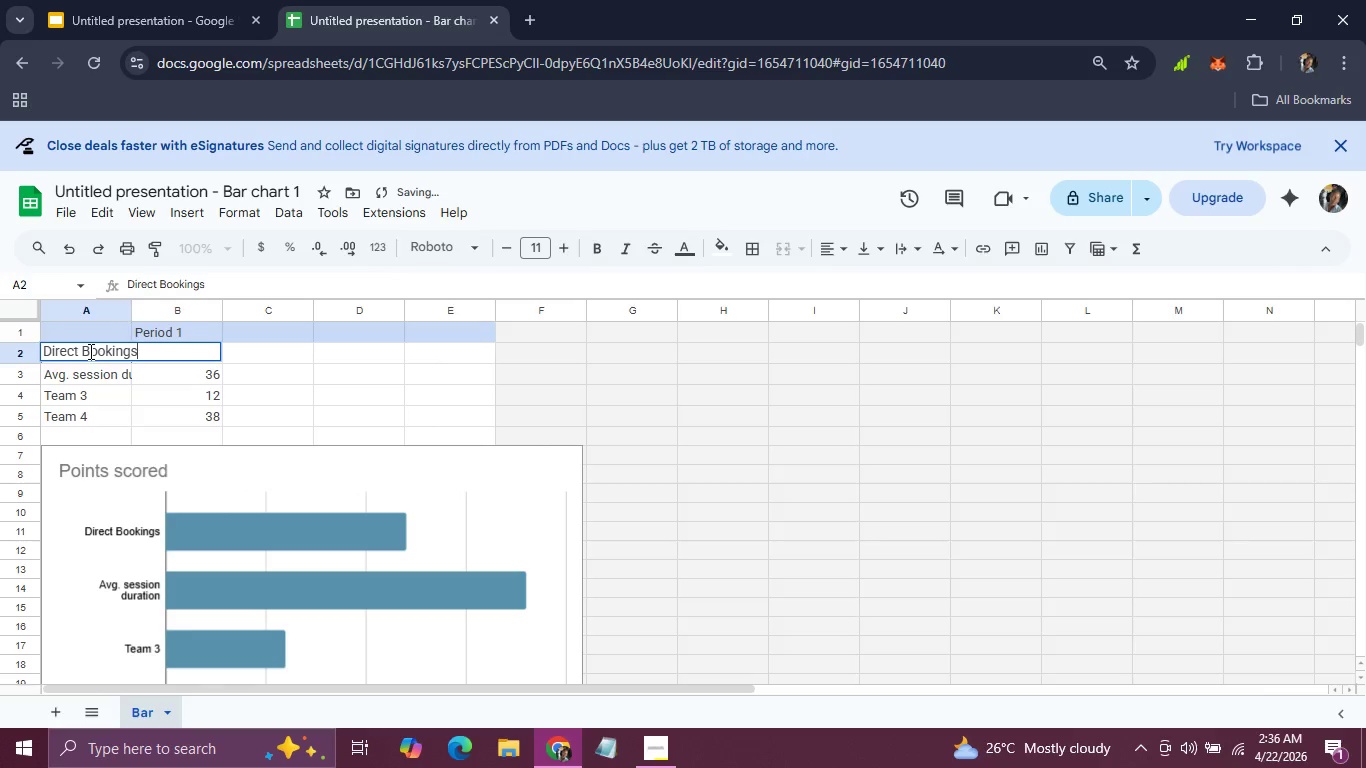 
triple_click([89, 351])
 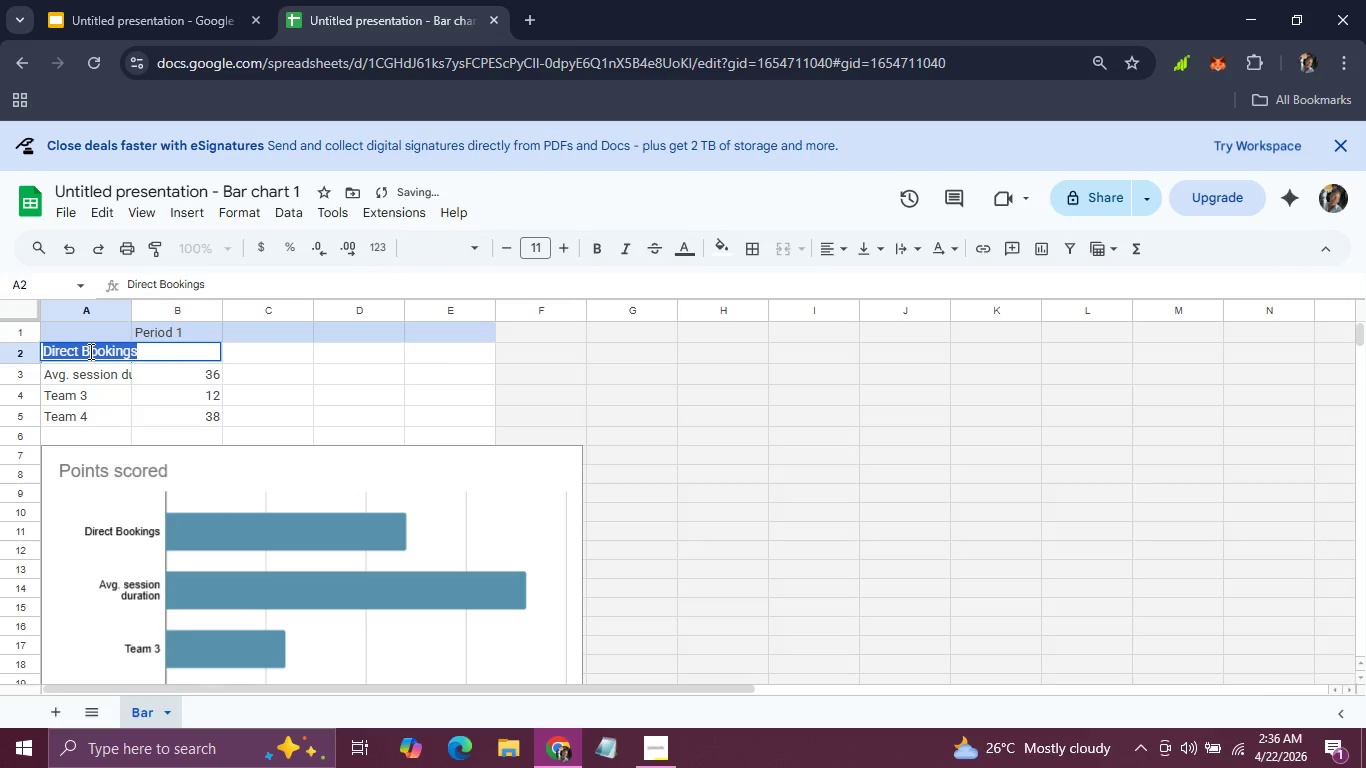 
triple_click([89, 351])
 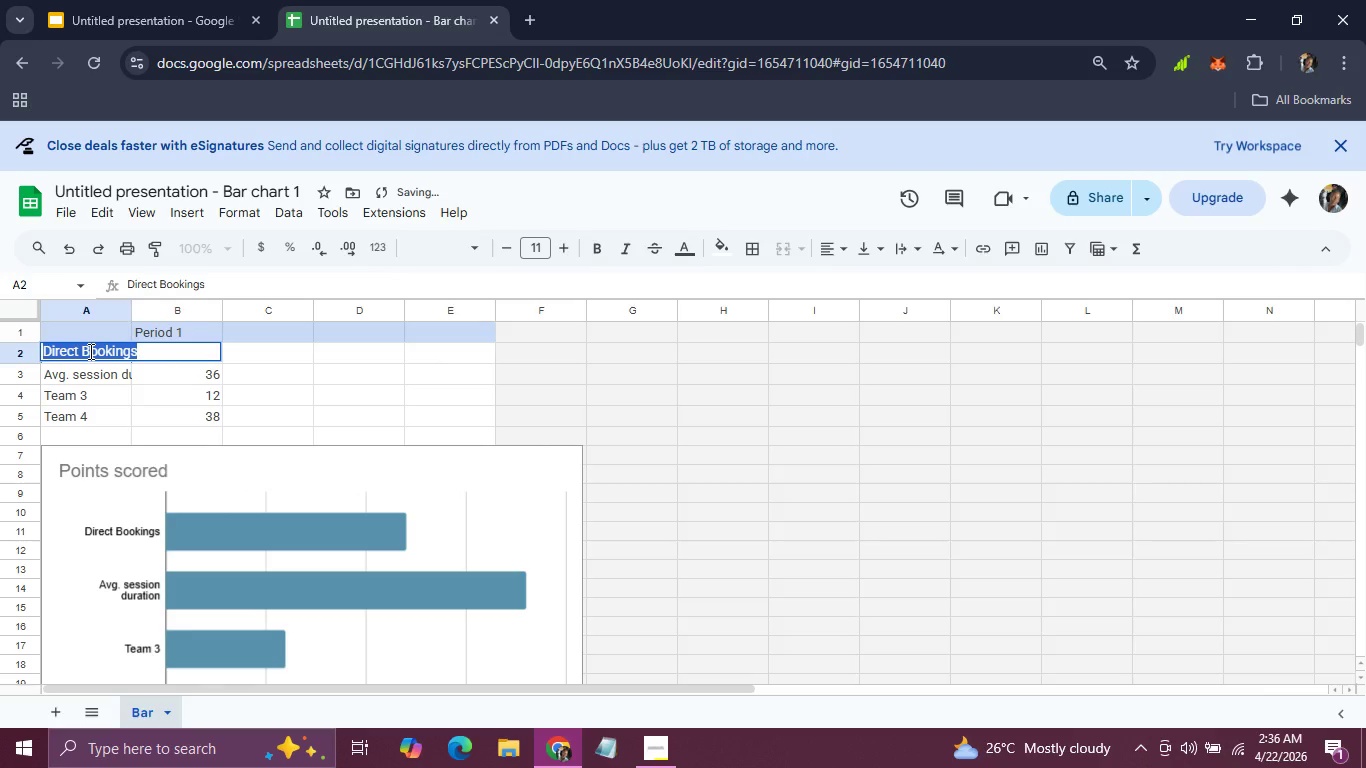 
left_click([89, 351])
 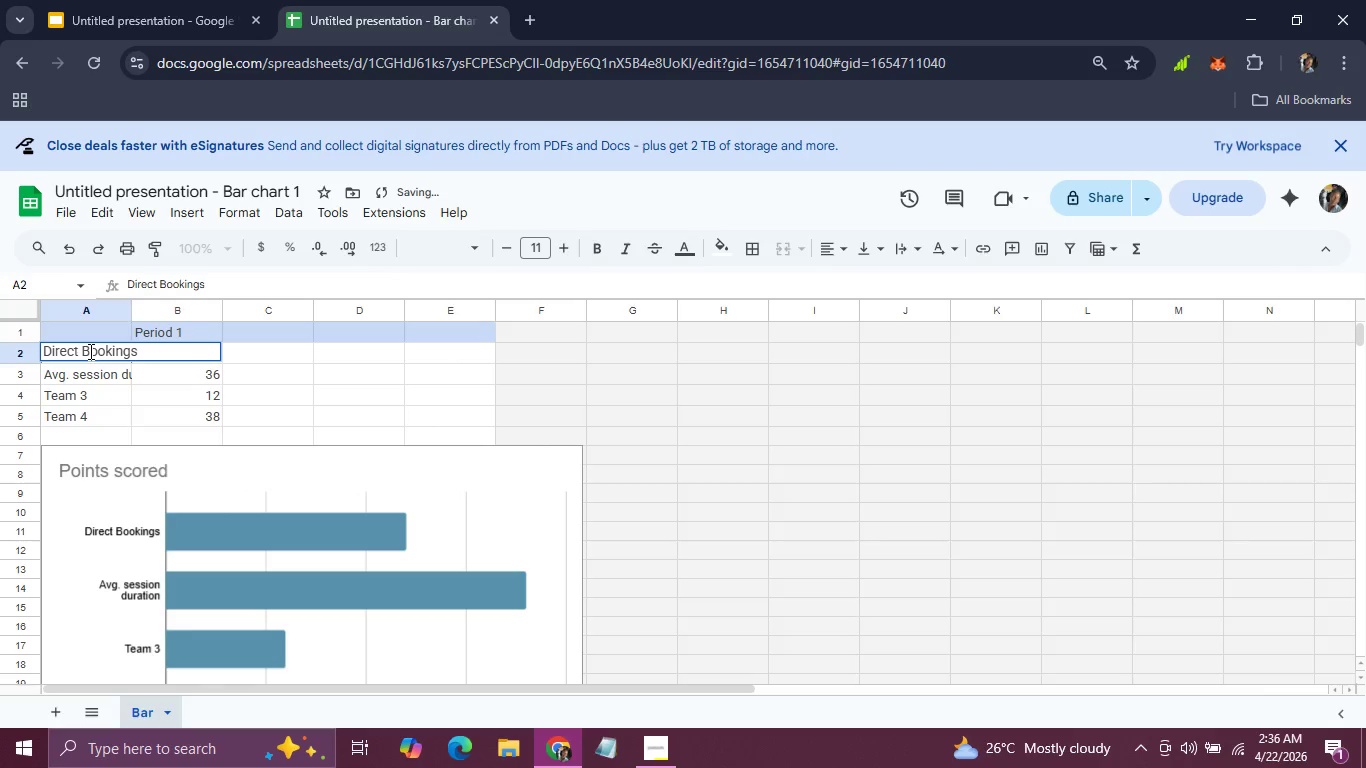 
key(Backspace)
 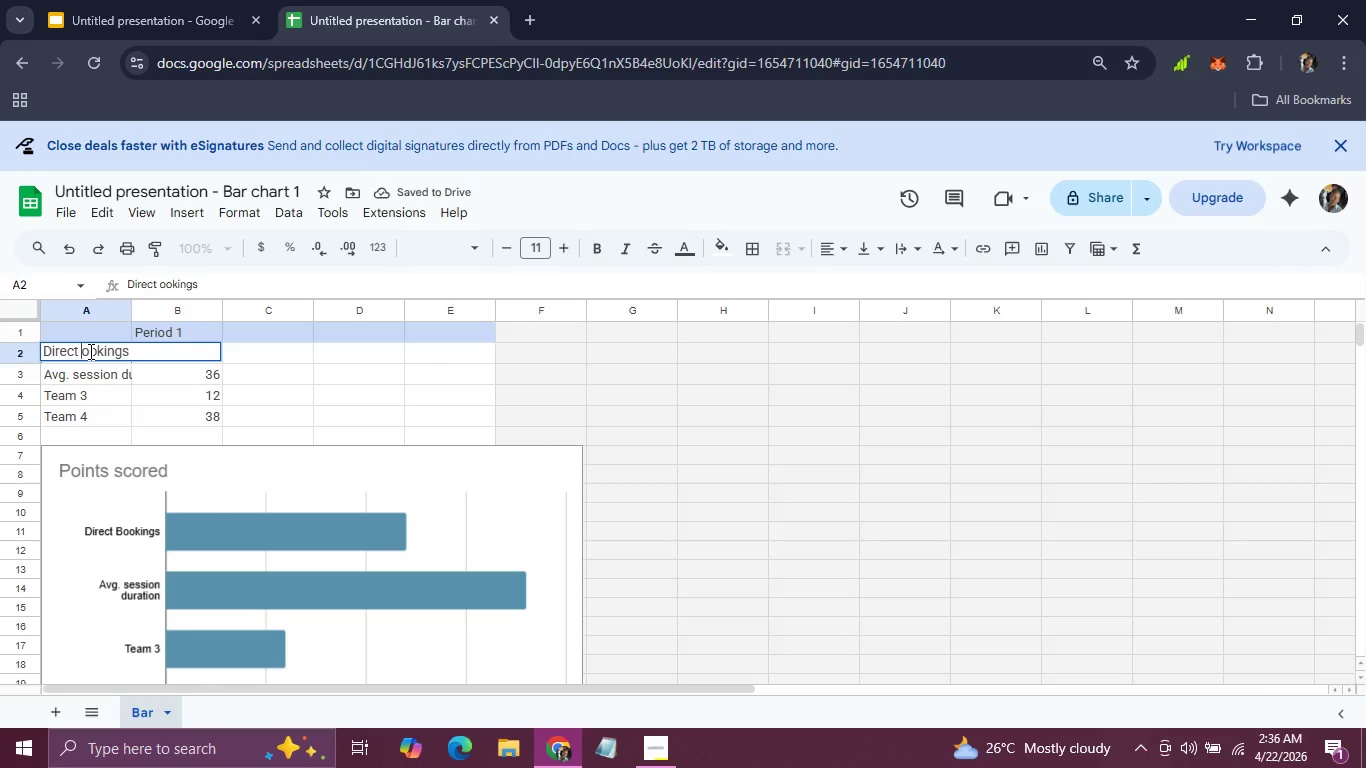 
key(B)
 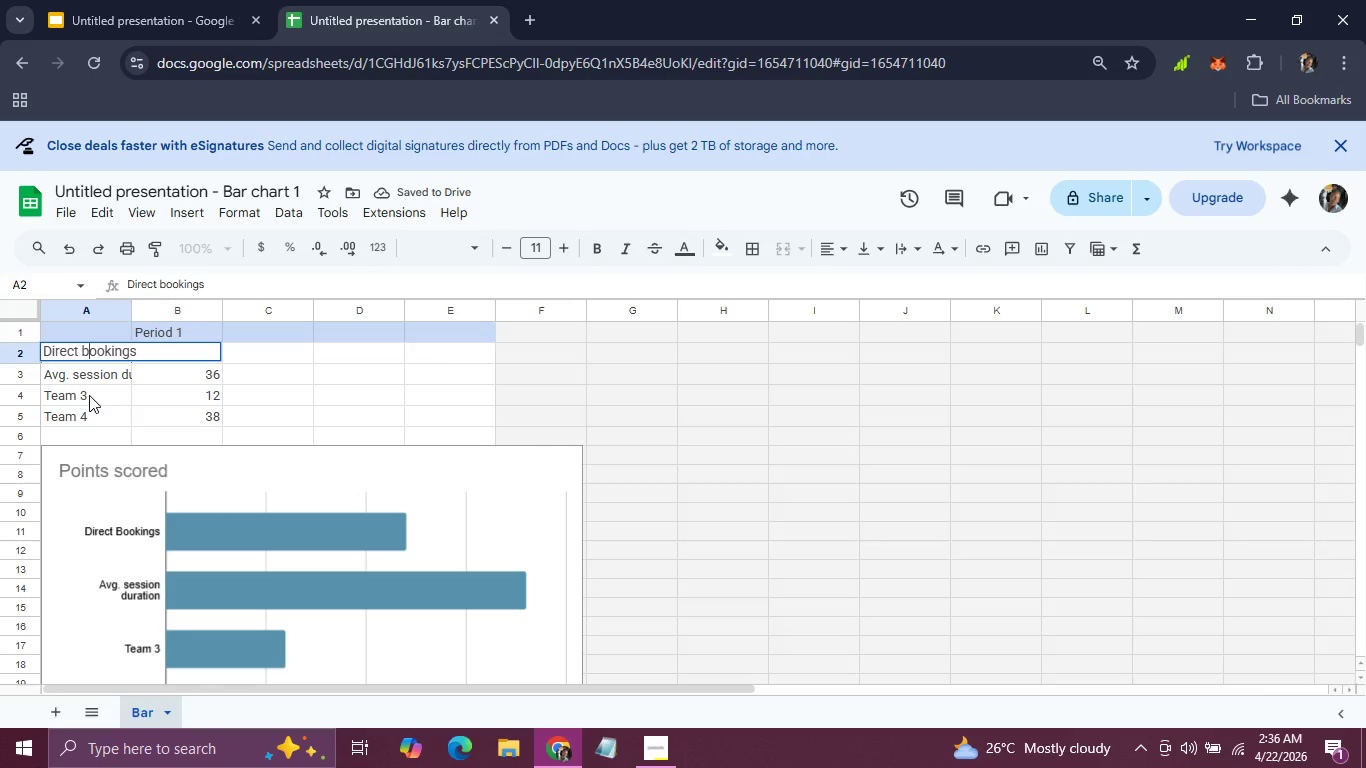 
double_click([89, 395])
 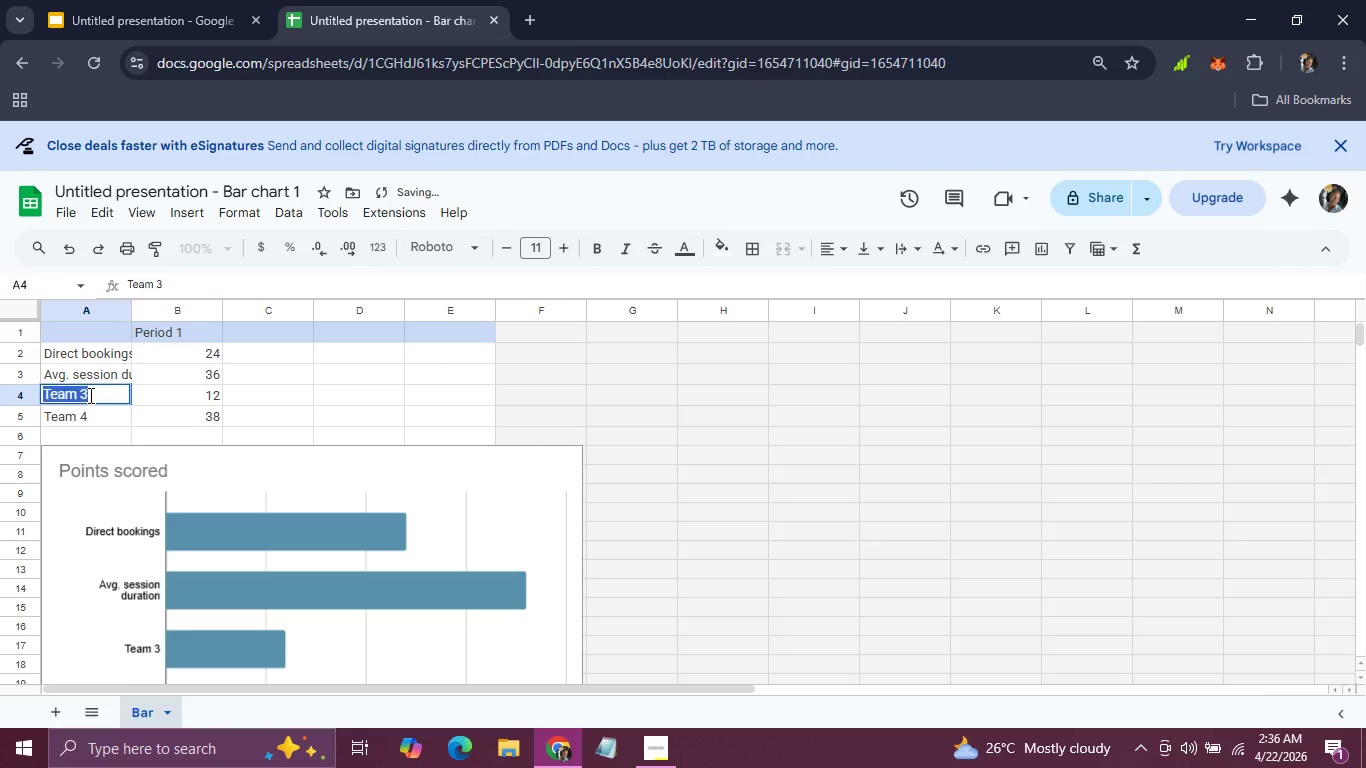 
triple_click([89, 395])
 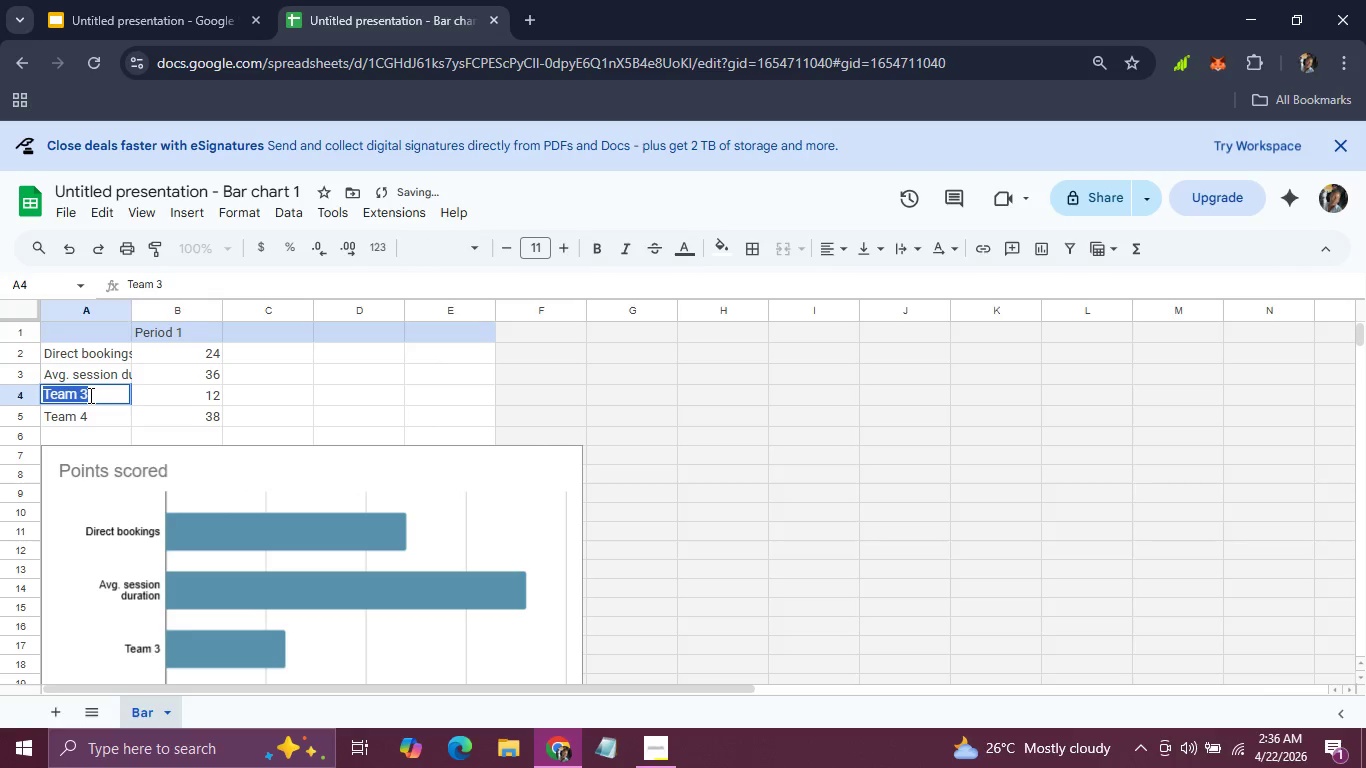 
triple_click([89, 395])
 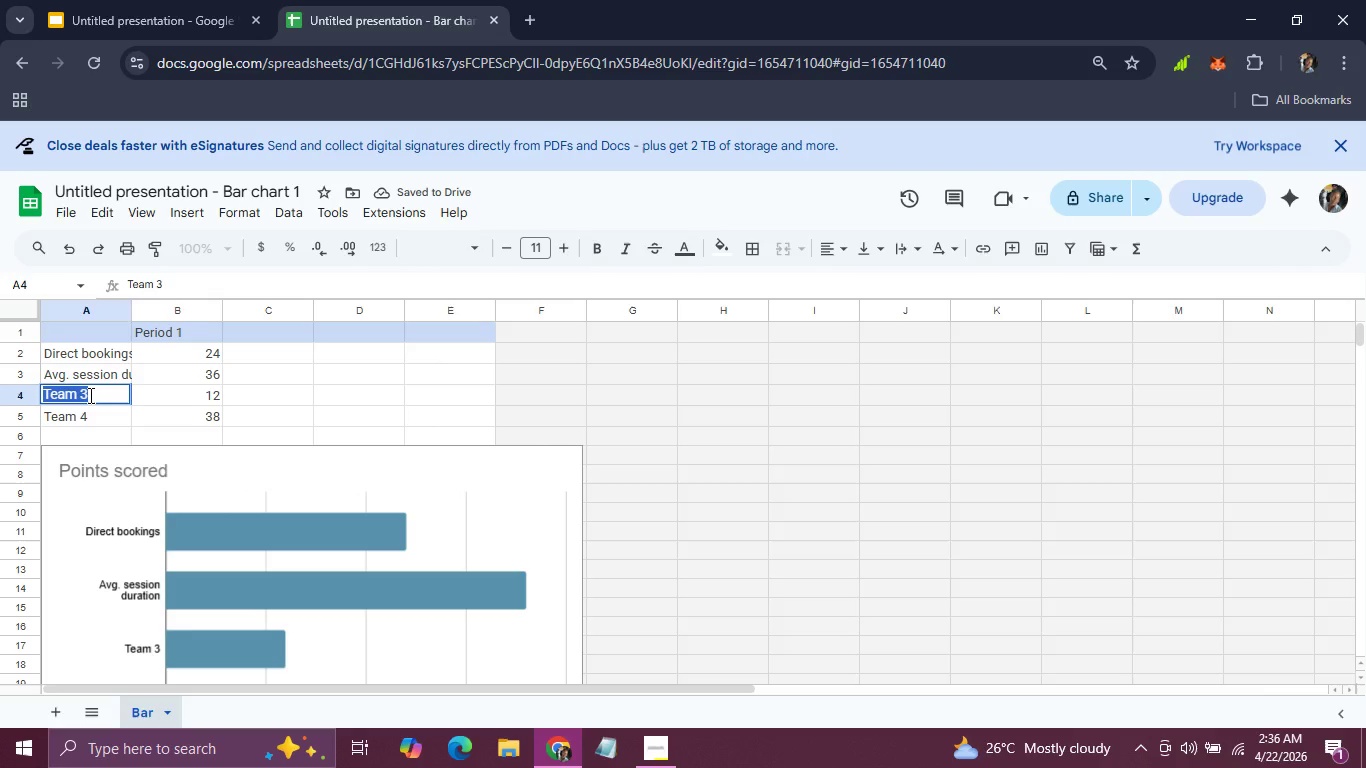 
type(V)
key(Backspace)
type(Bounce rate reduction)
 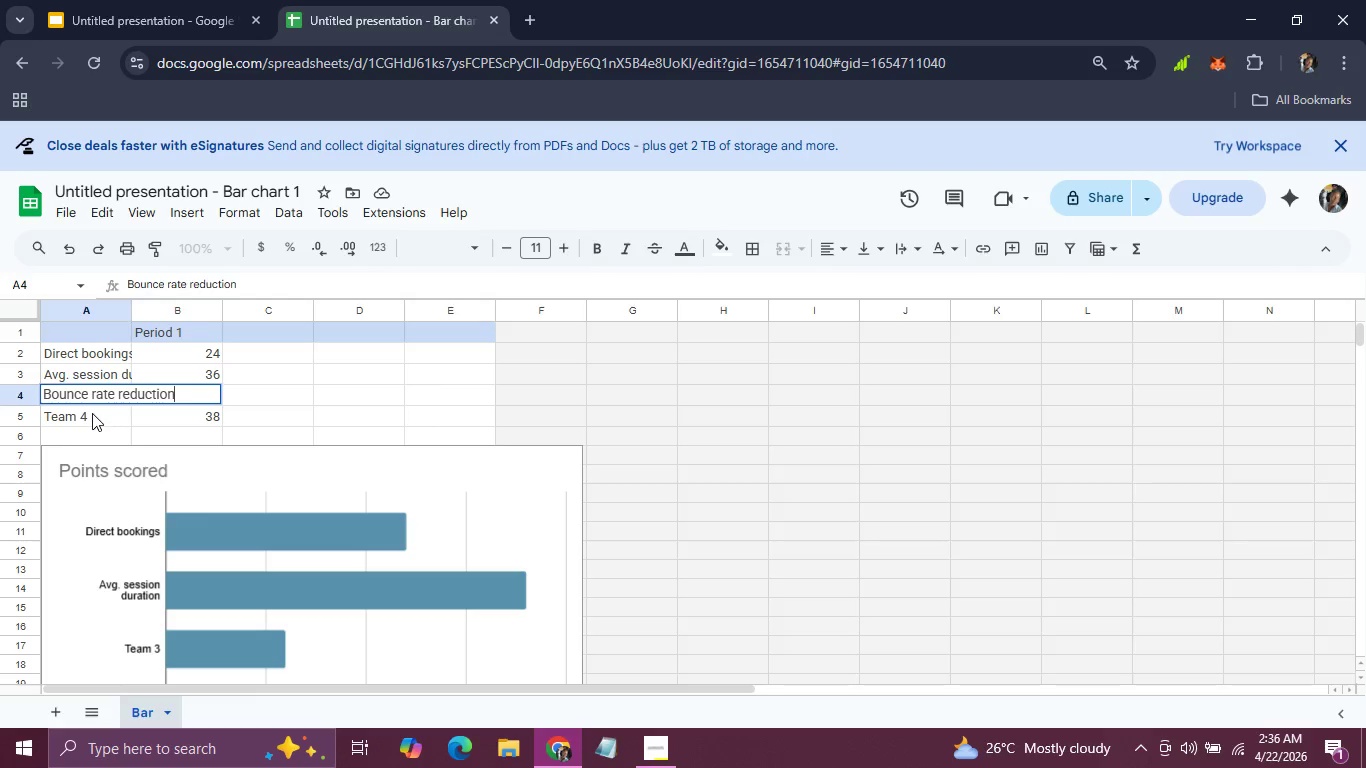 
double_click([91, 413])
 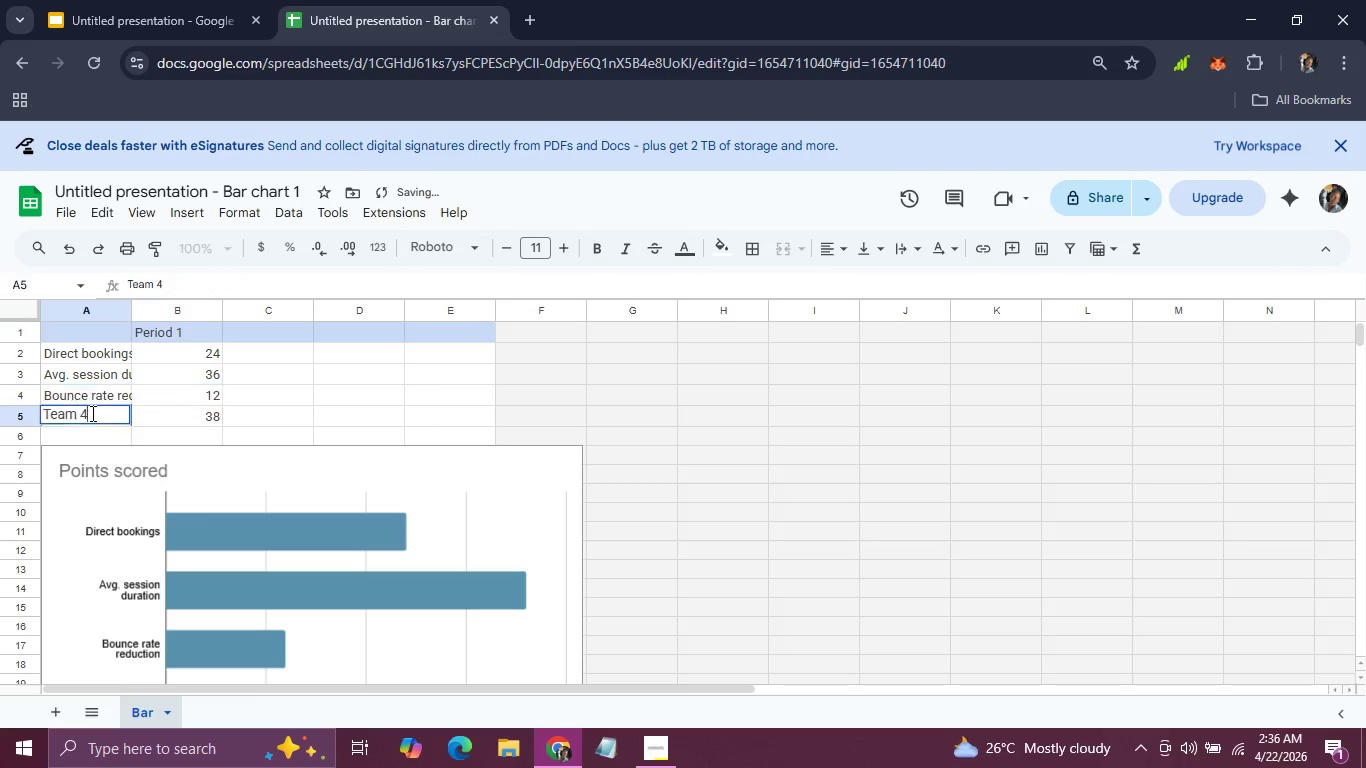 
triple_click([91, 413])
 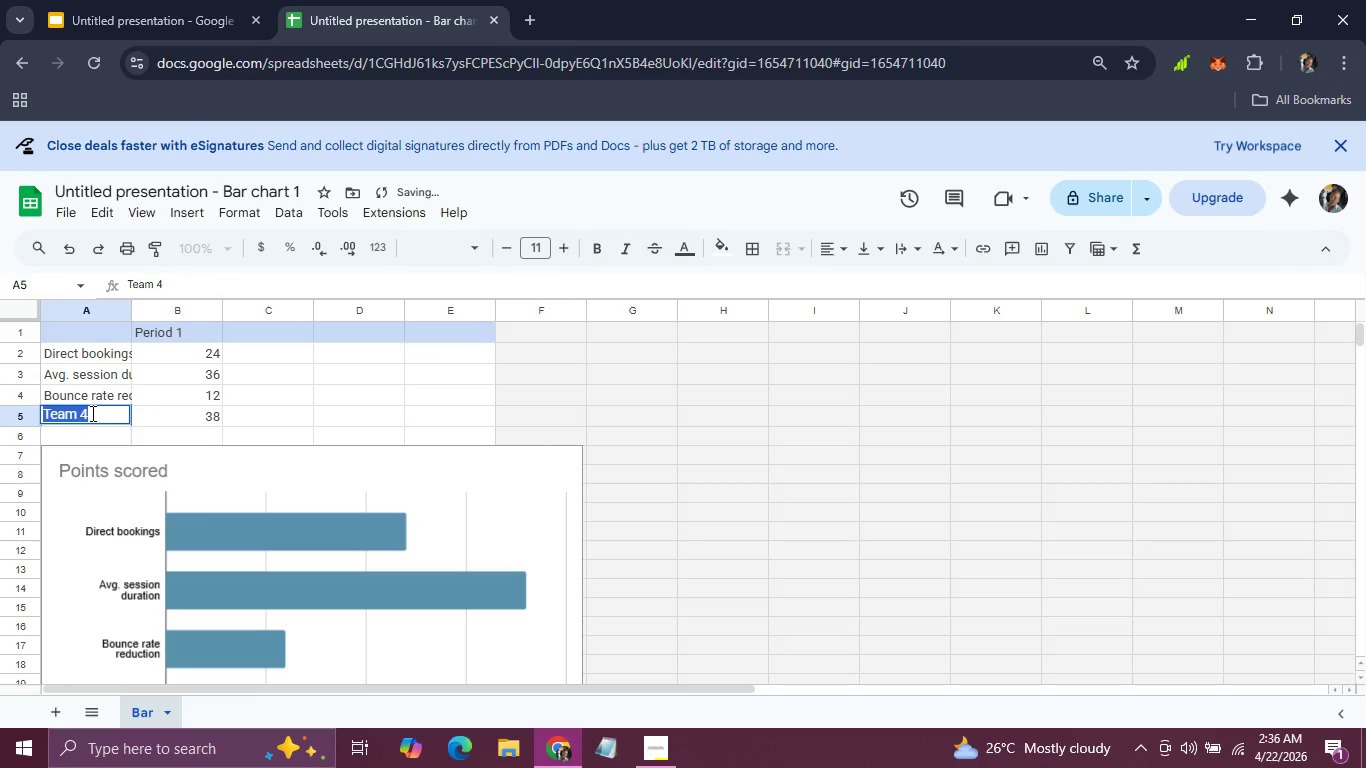 
key(Backspace)
 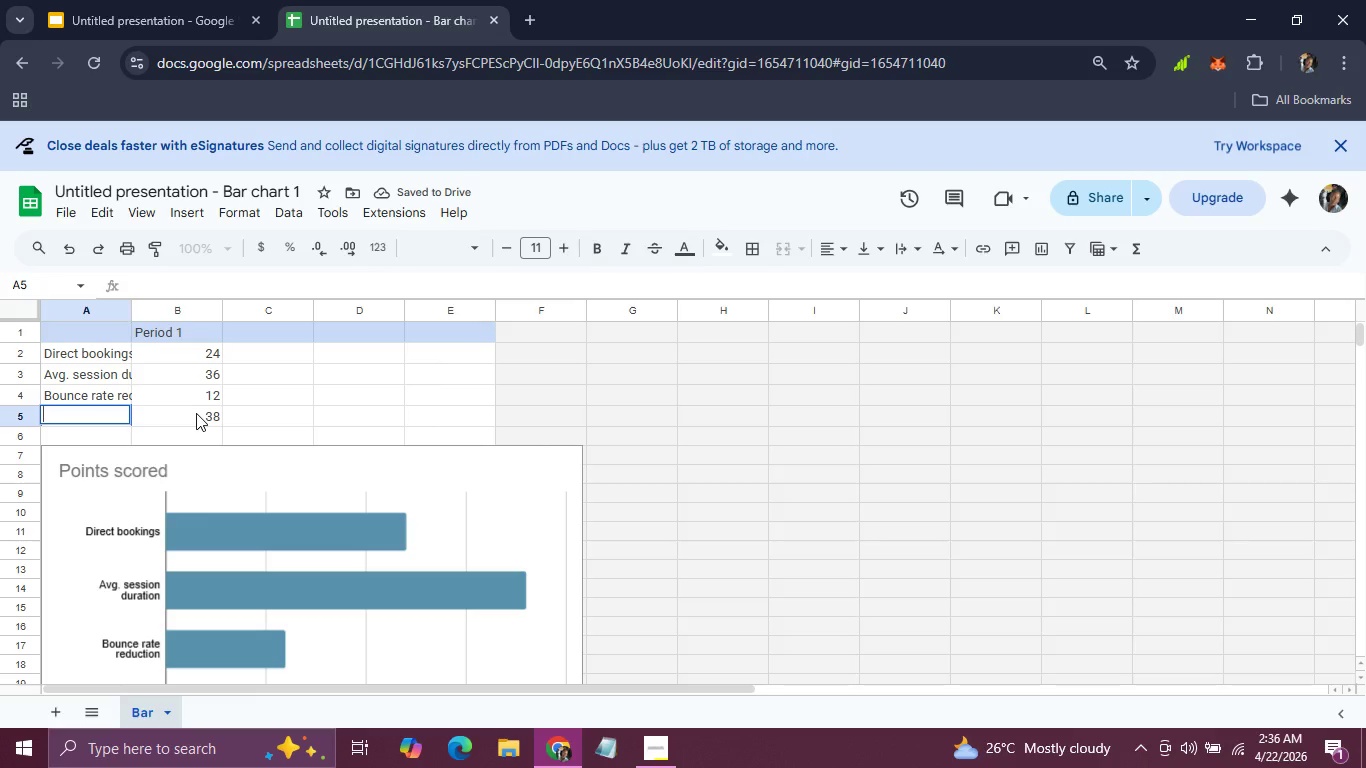 
double_click([196, 413])
 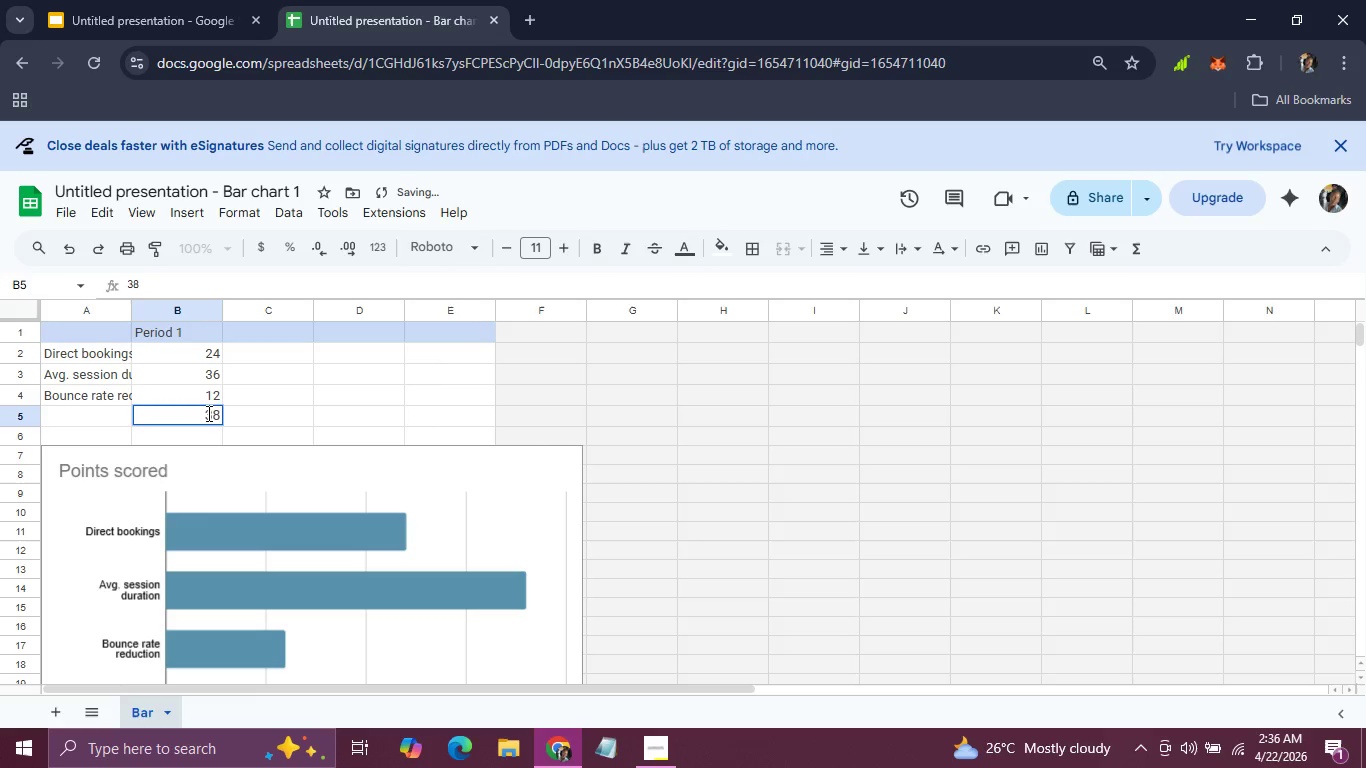 
double_click([207, 413])
 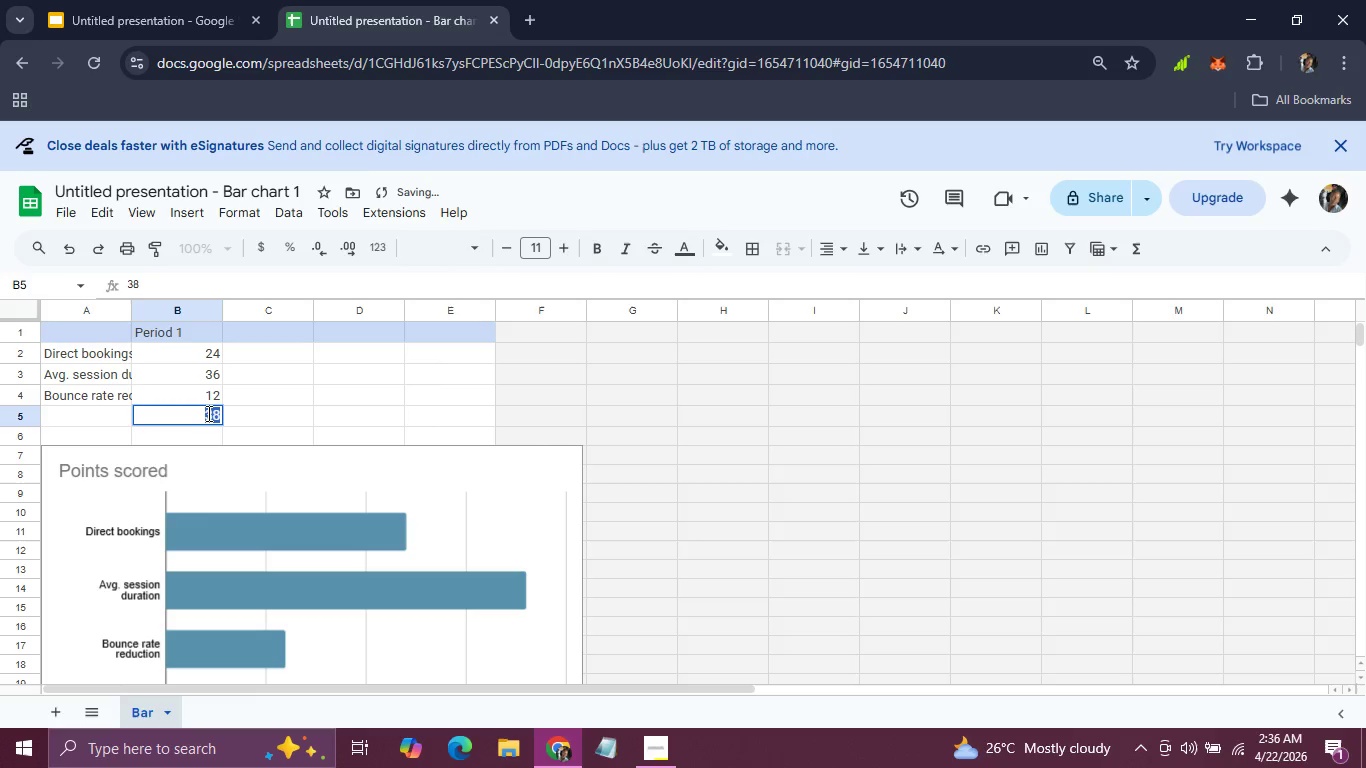 
key(Backspace)
 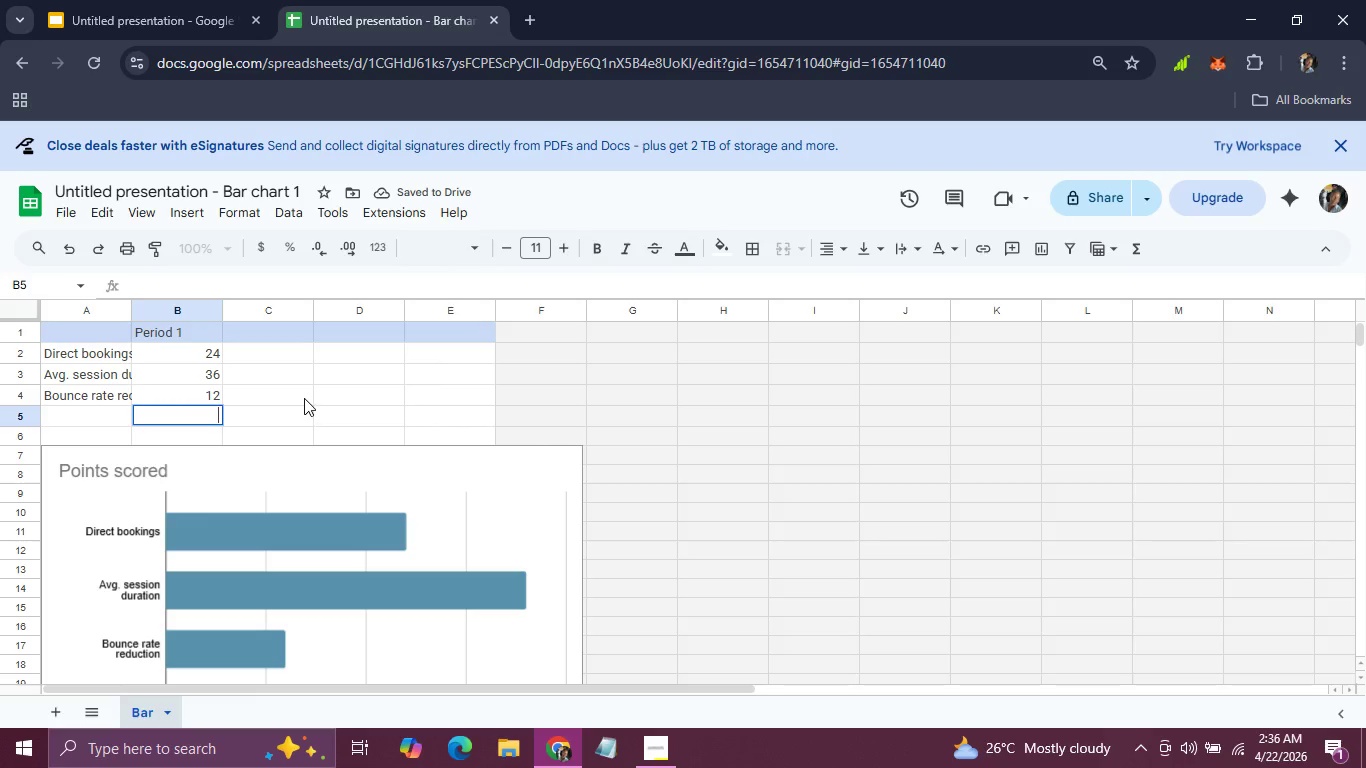 
left_click([304, 398])
 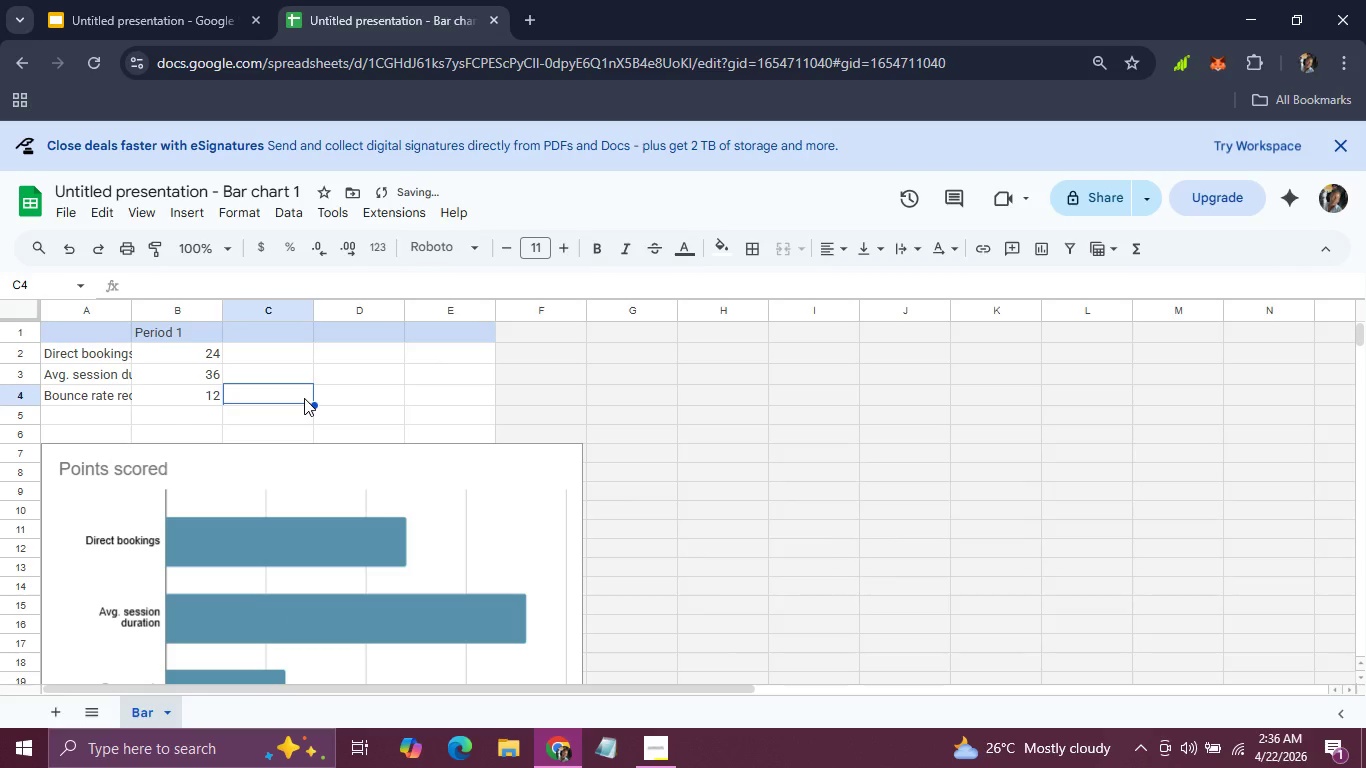 
scroll: coordinate [304, 398], scroll_direction: none, amount: 0.0
 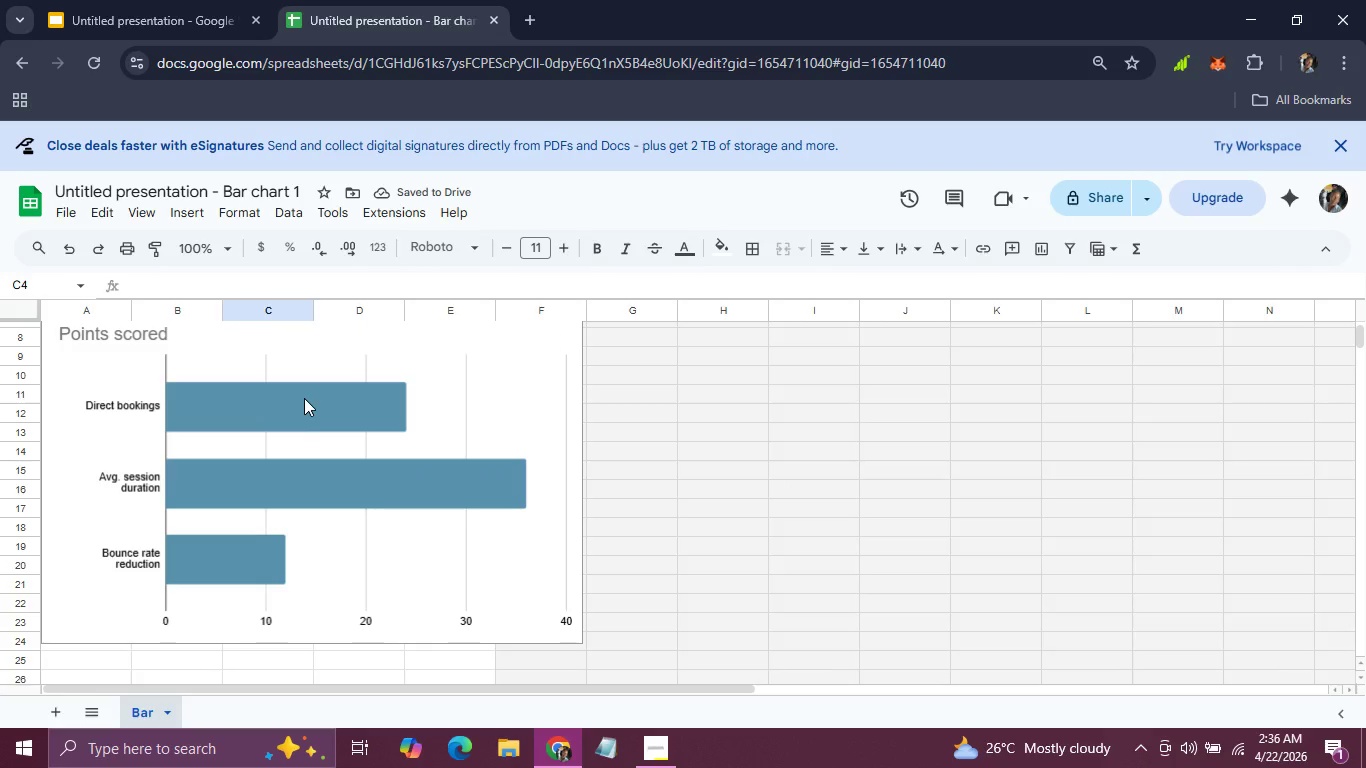 
scroll: coordinate [161, 395], scroll_direction: up, amount: 2.0
 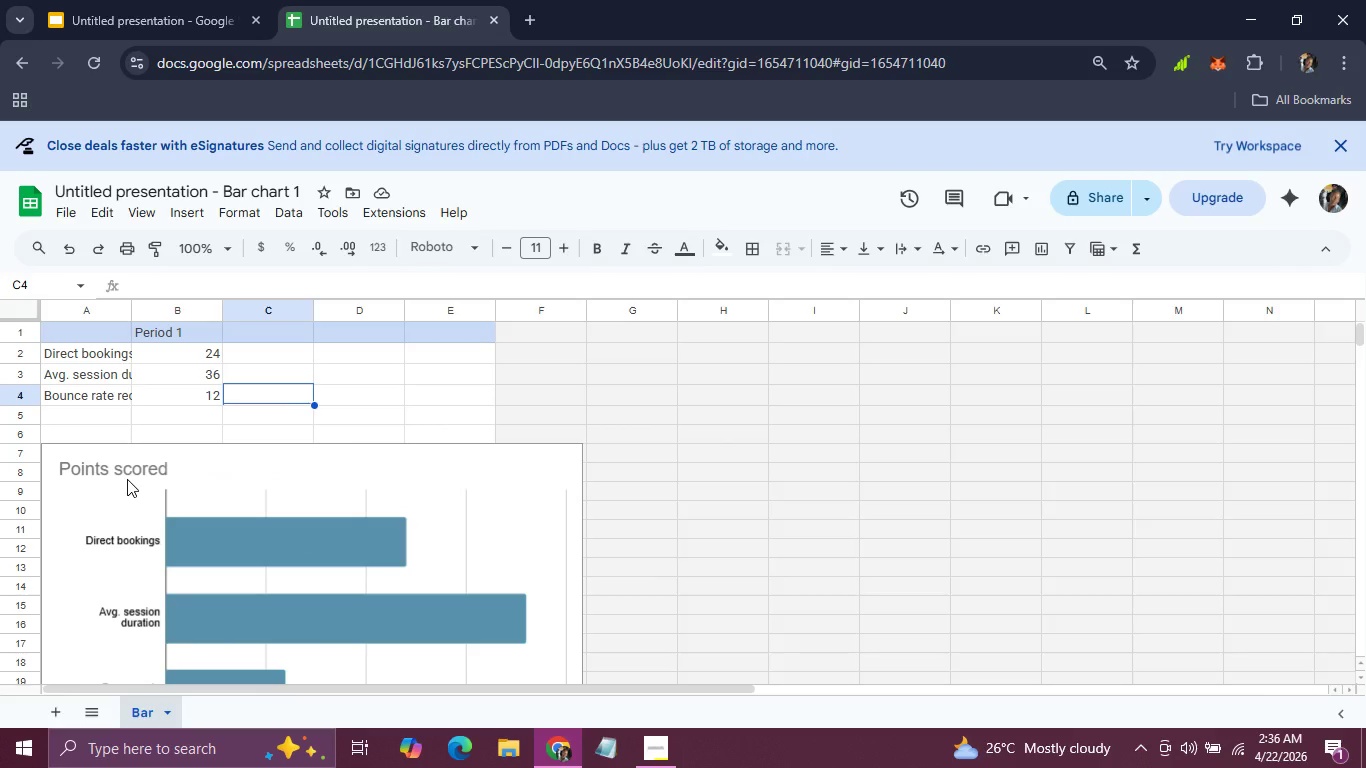 
left_click([127, 479])
 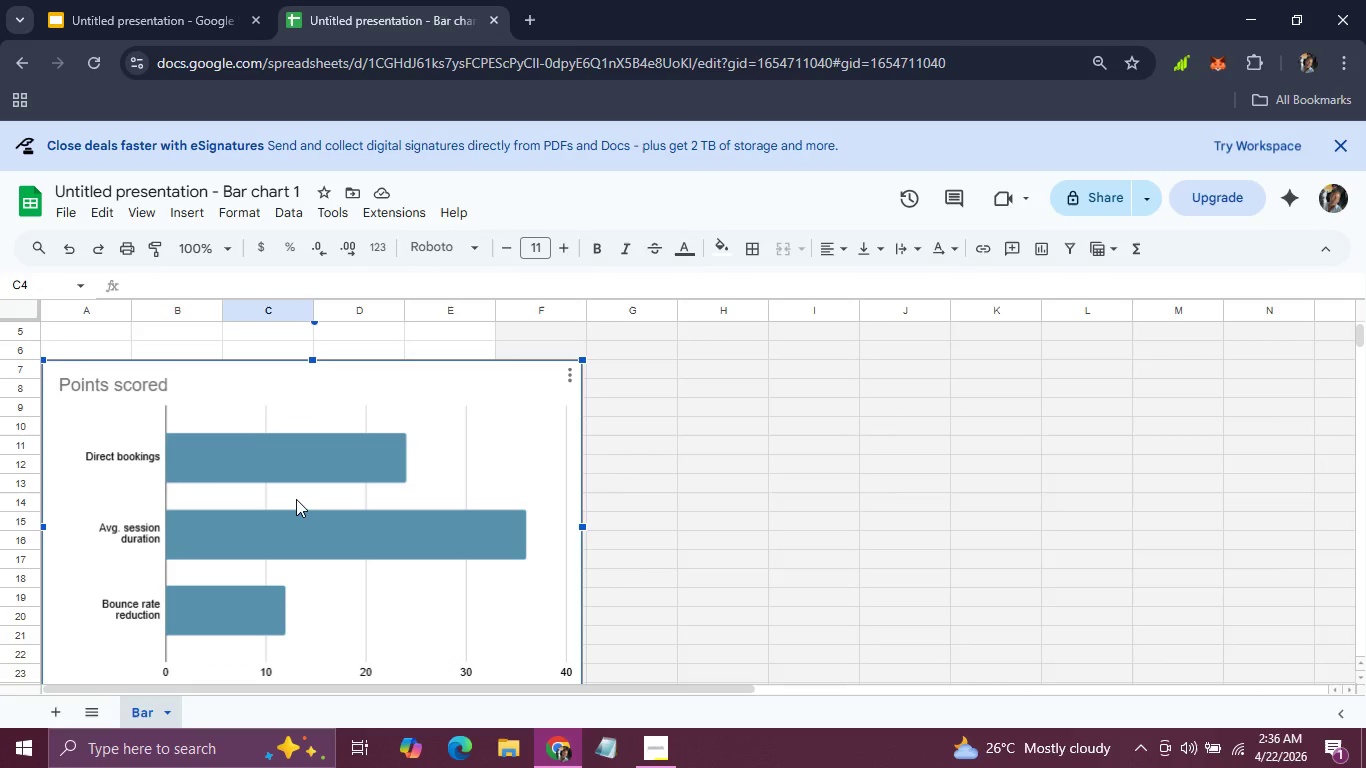 
mouse_move([415, 507])
 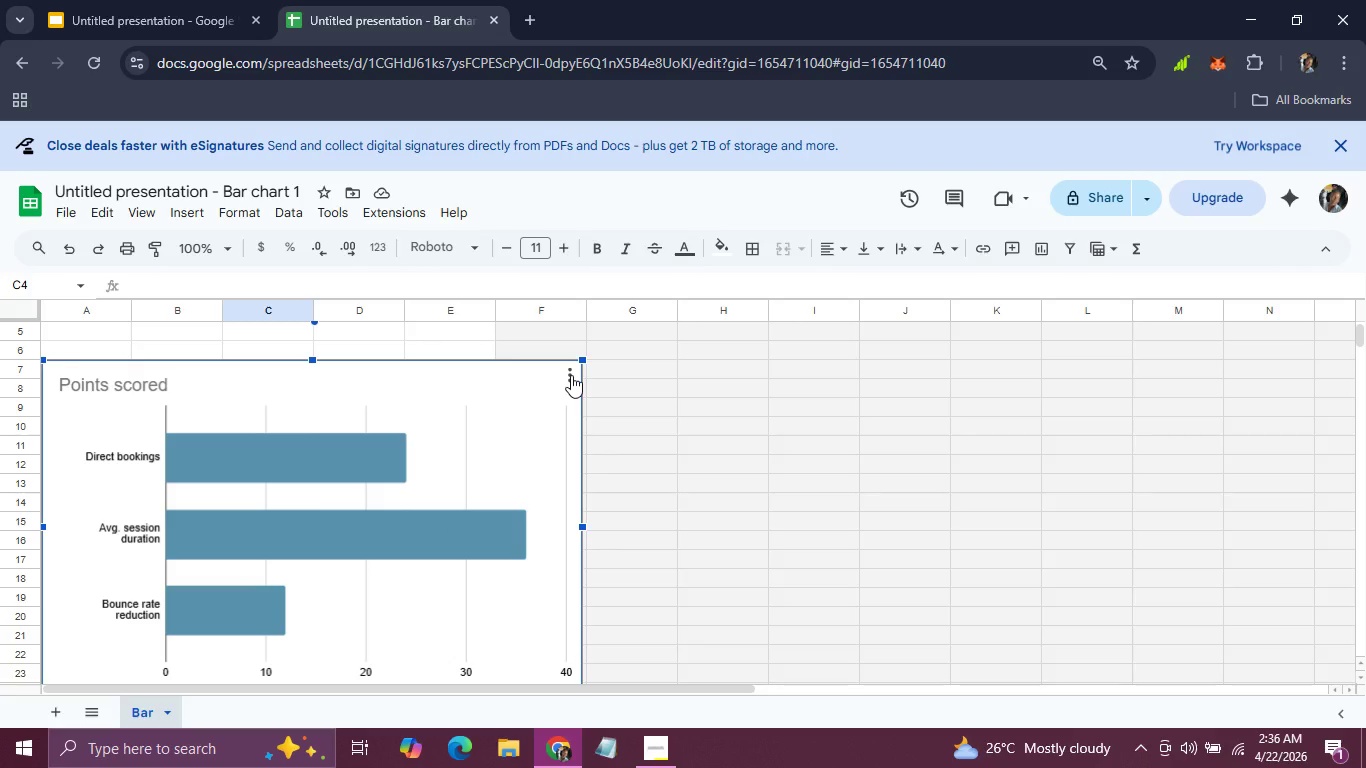 
scroll: coordinate [686, 462], scroll_direction: up, amount: 3.0
 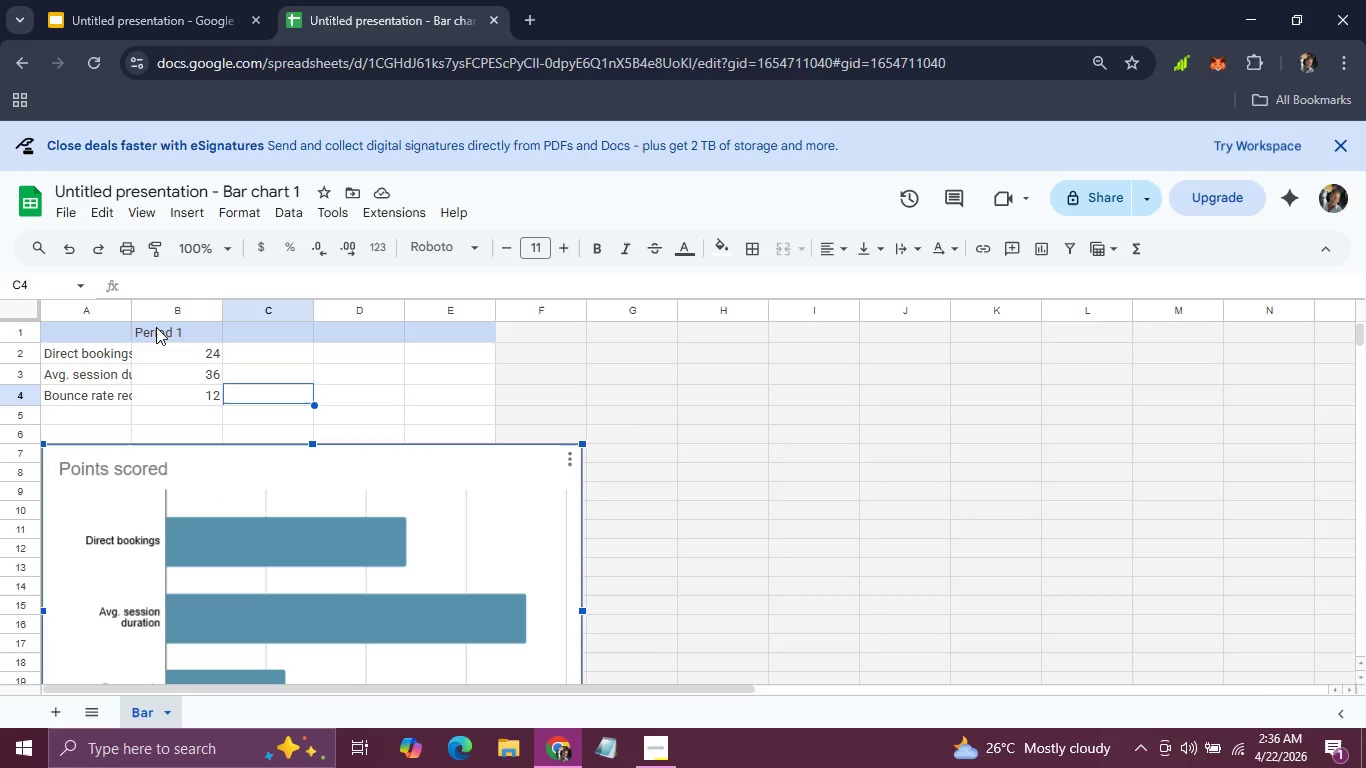 
double_click([156, 327])
 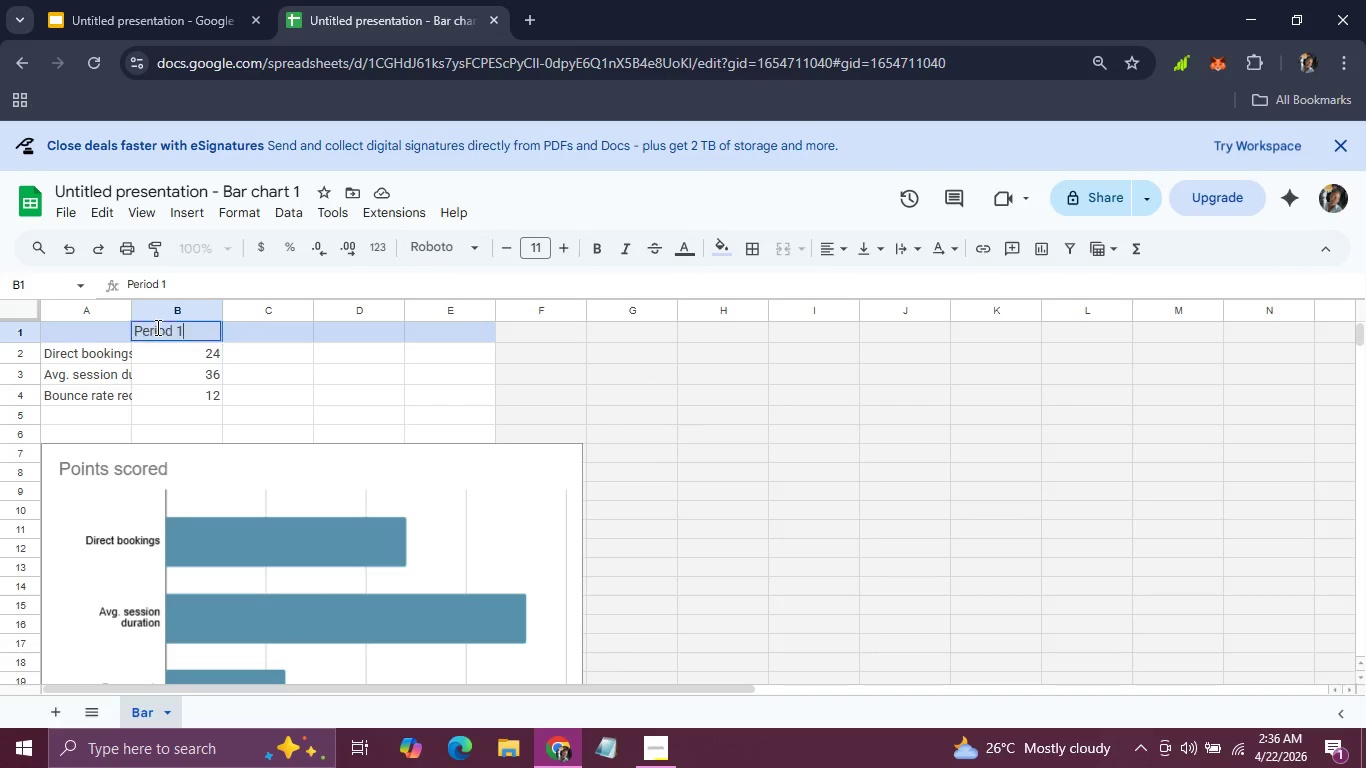 
triple_click([156, 327])
 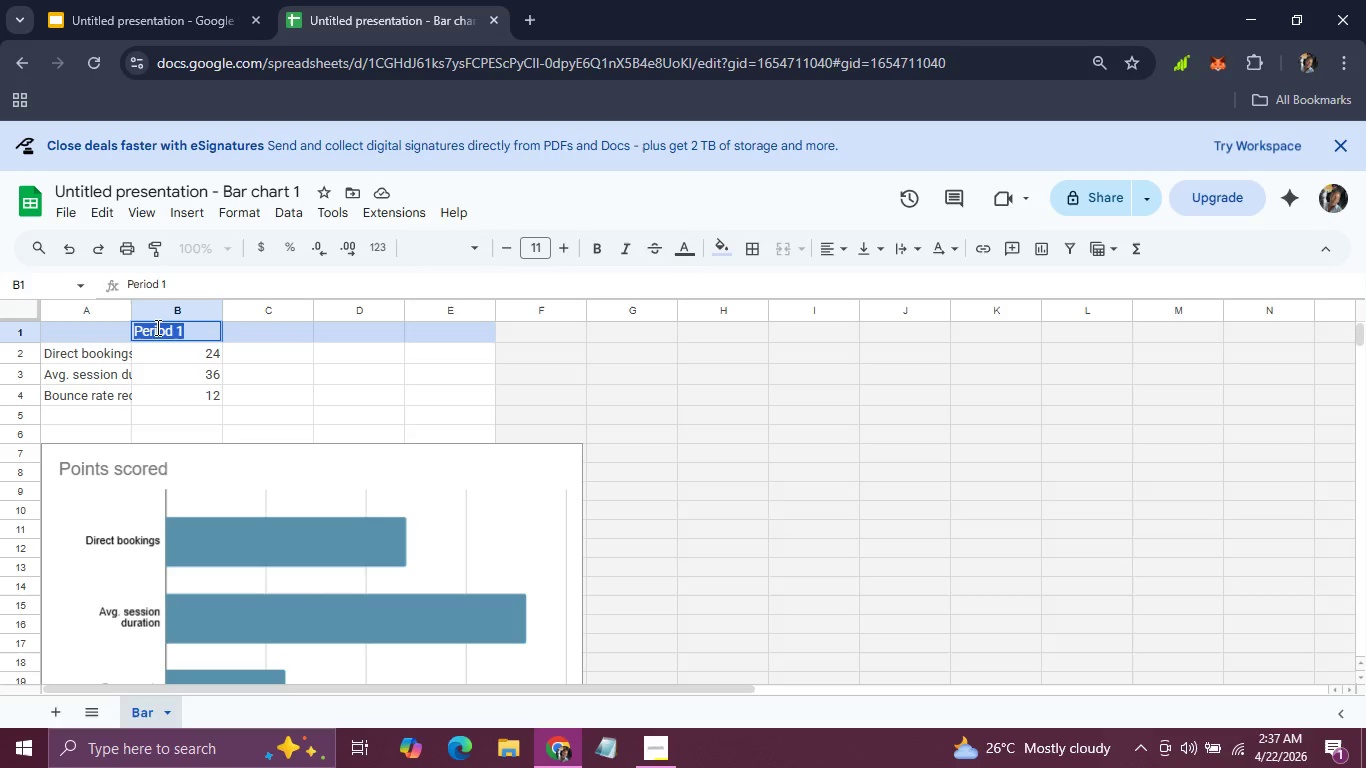 
type(Projected Chna)
key(Backspace)
key(Backspace)
type(ange (%))
 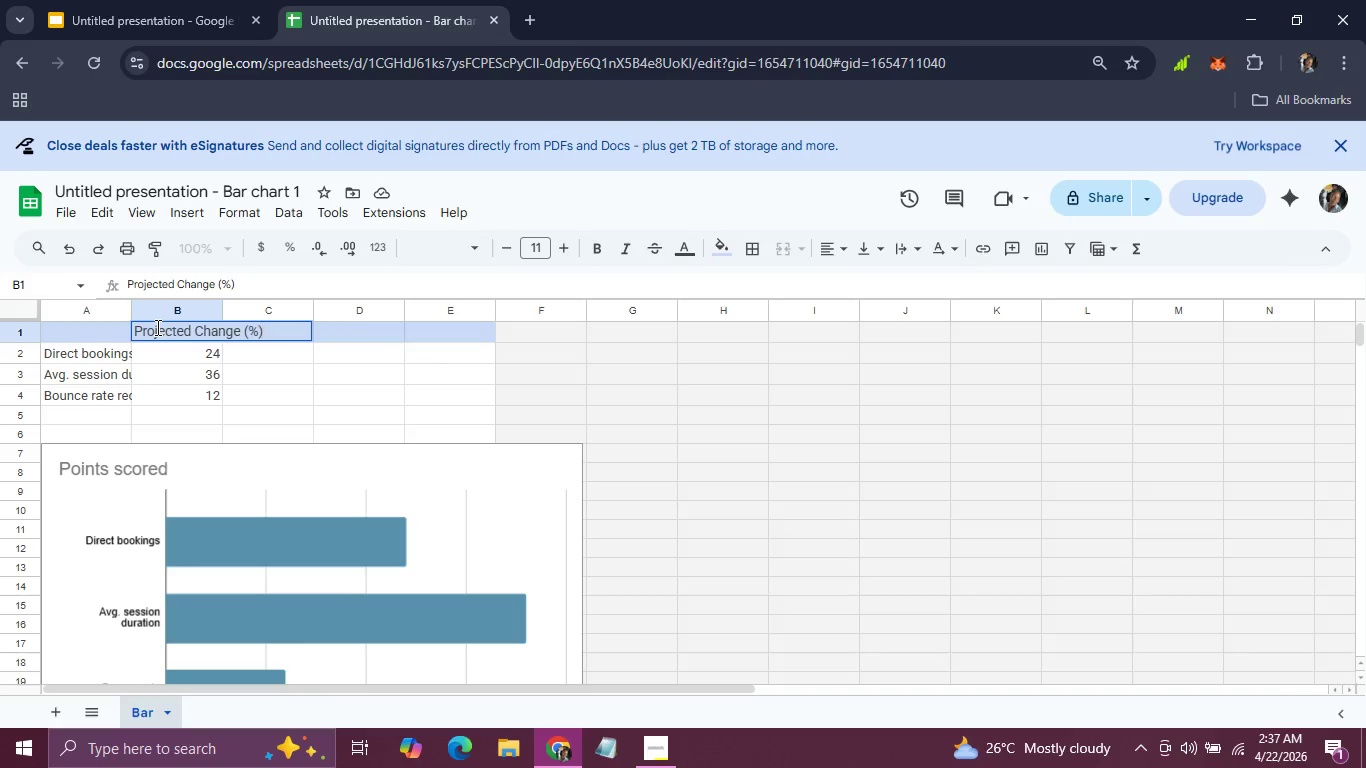 
left_click([385, 385])
 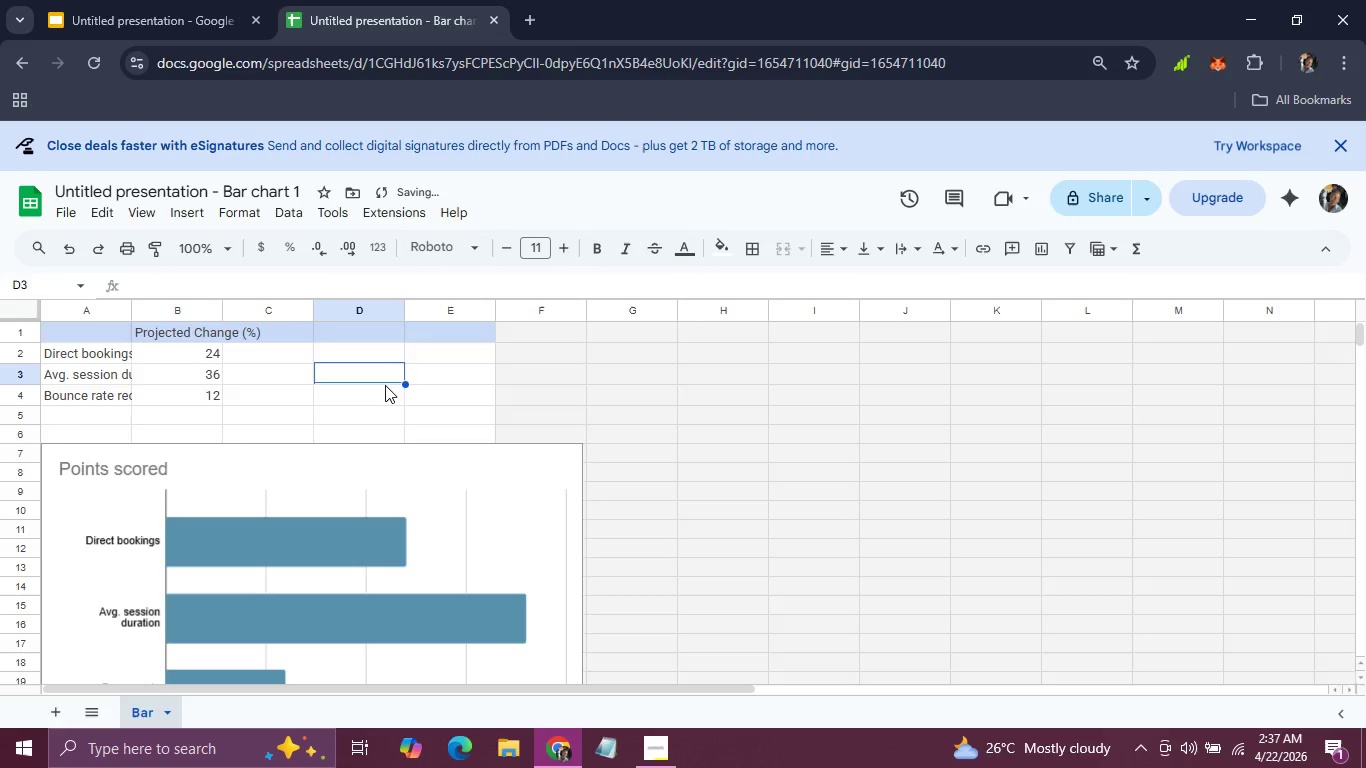 
scroll: coordinate [385, 385], scroll_direction: down, amount: 2.0
 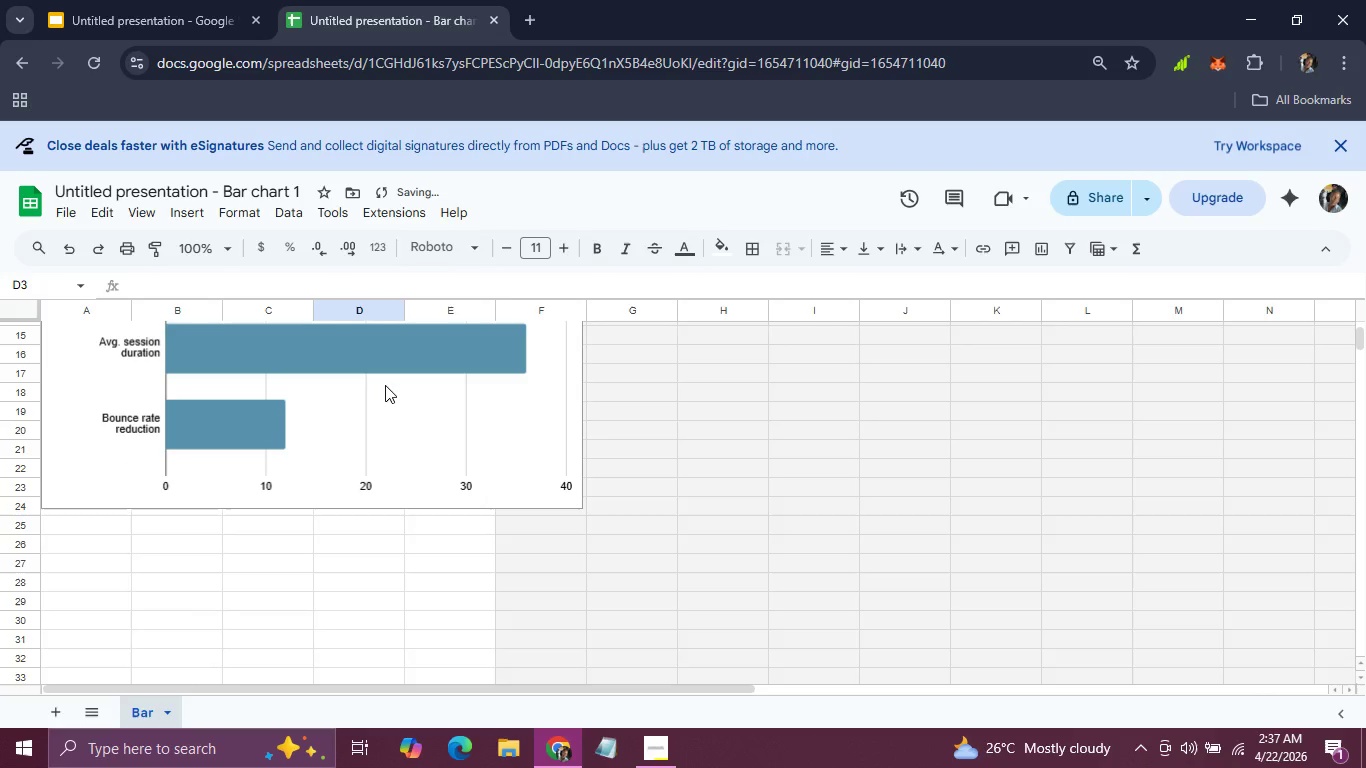 
scroll: coordinate [385, 385], scroll_direction: up, amount: 1.0
 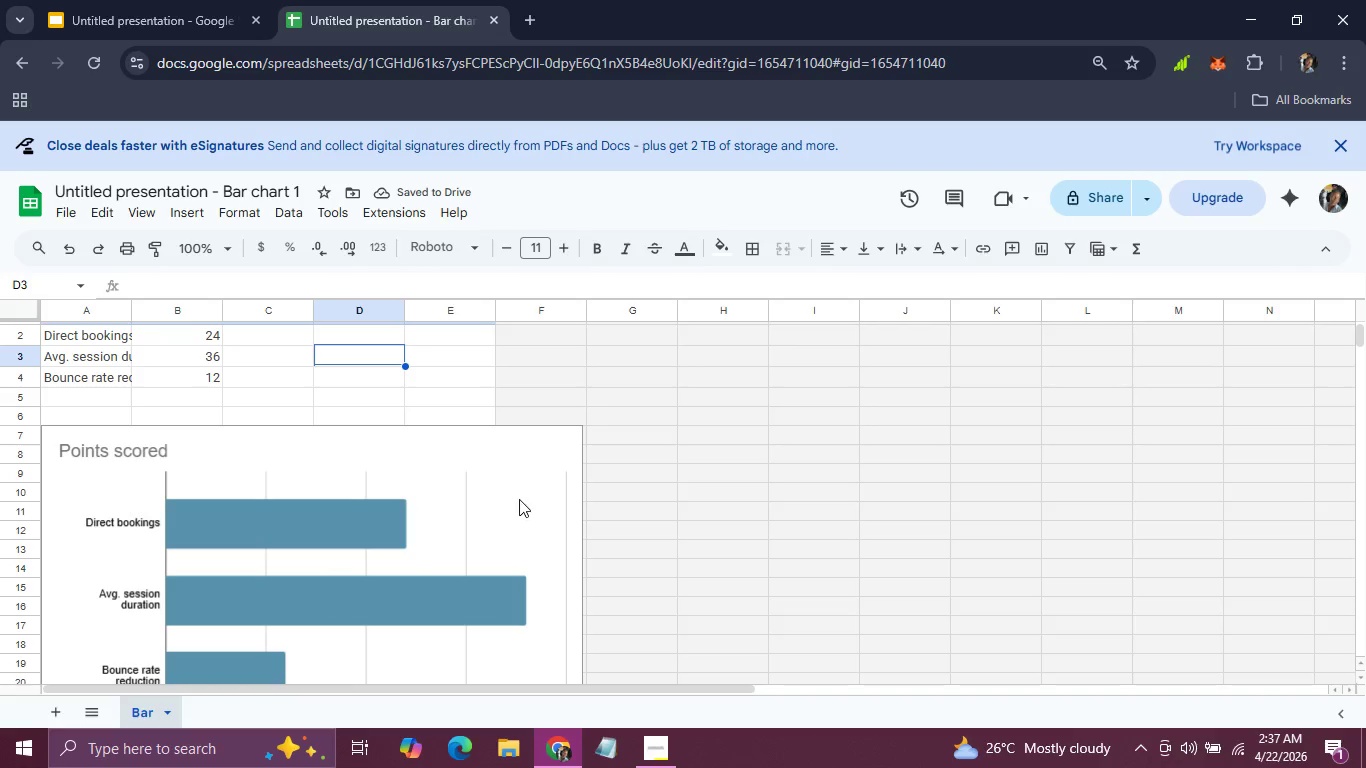 
left_click([519, 499])
 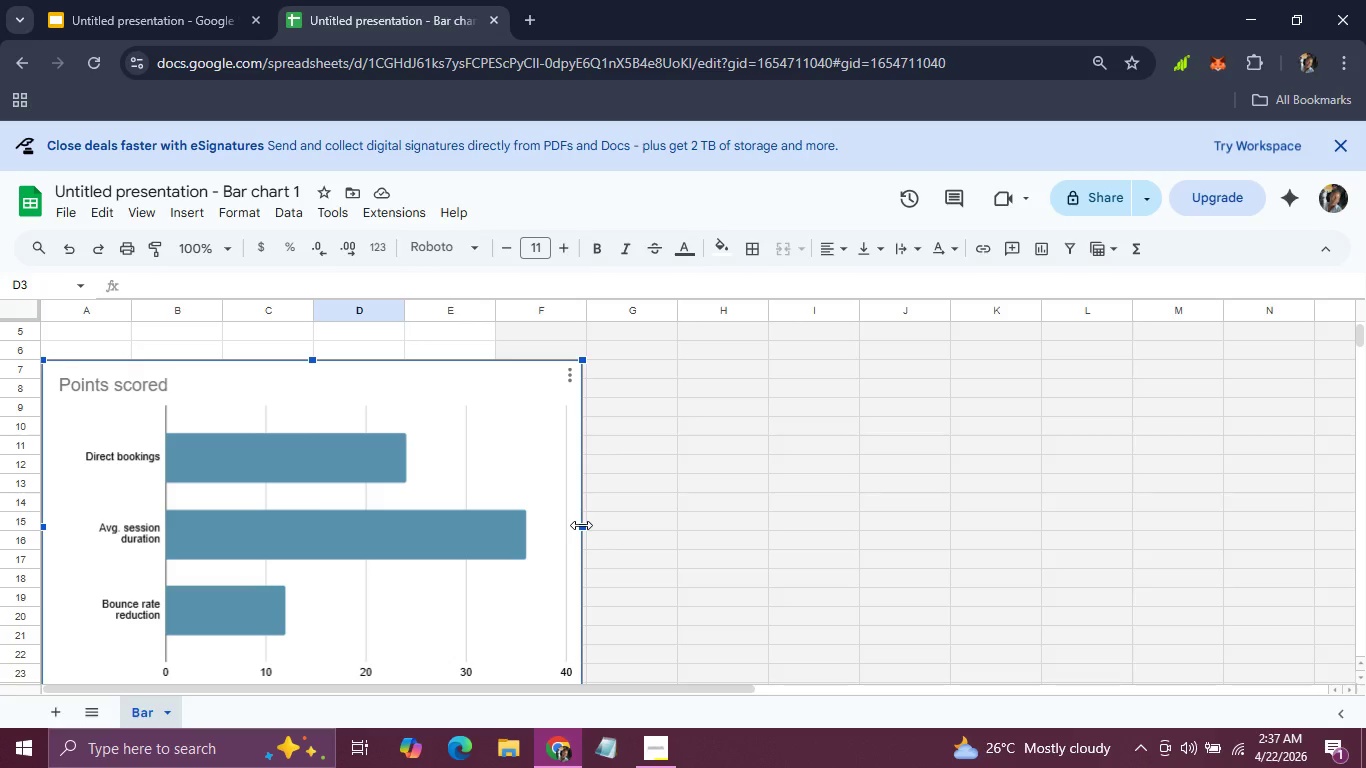 
left_click_drag(start_coordinate=[581, 525], to_coordinate=[643, 515])
 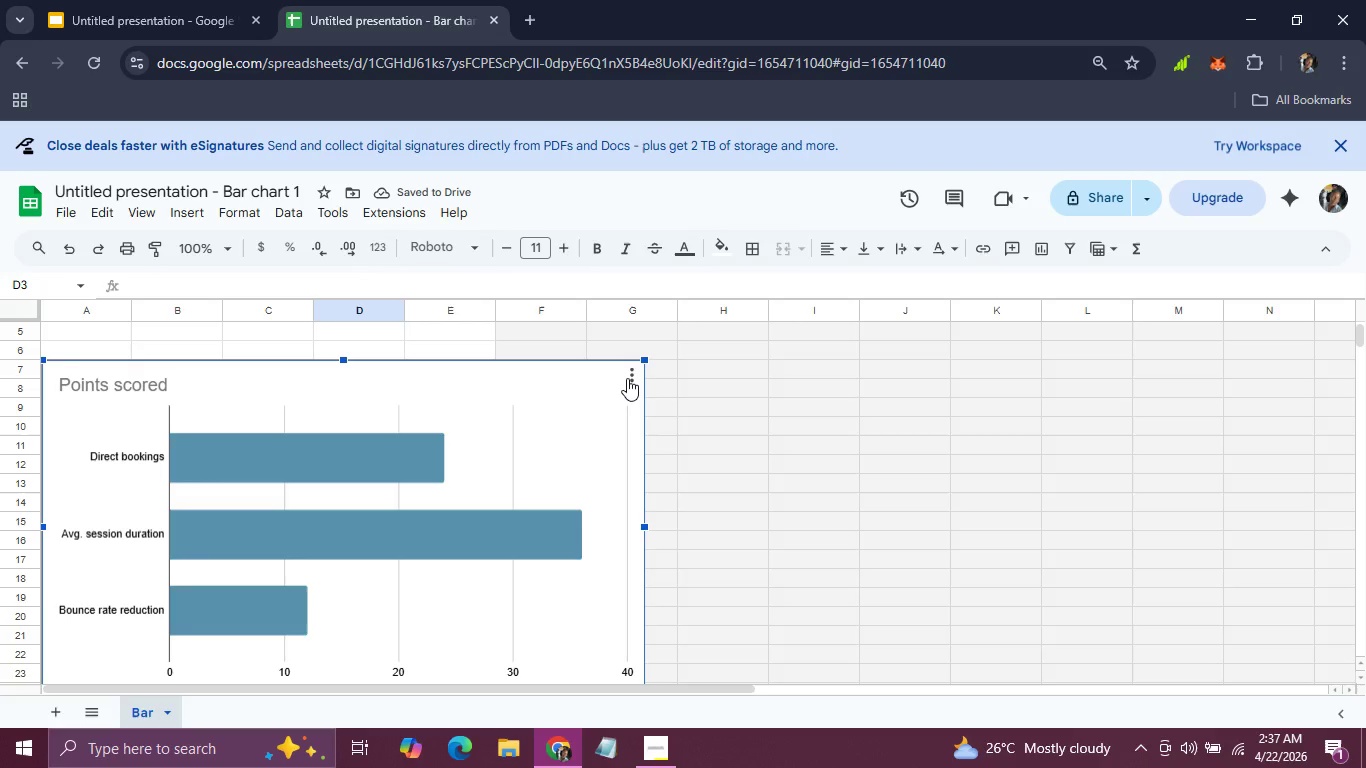 
left_click([627, 378])
 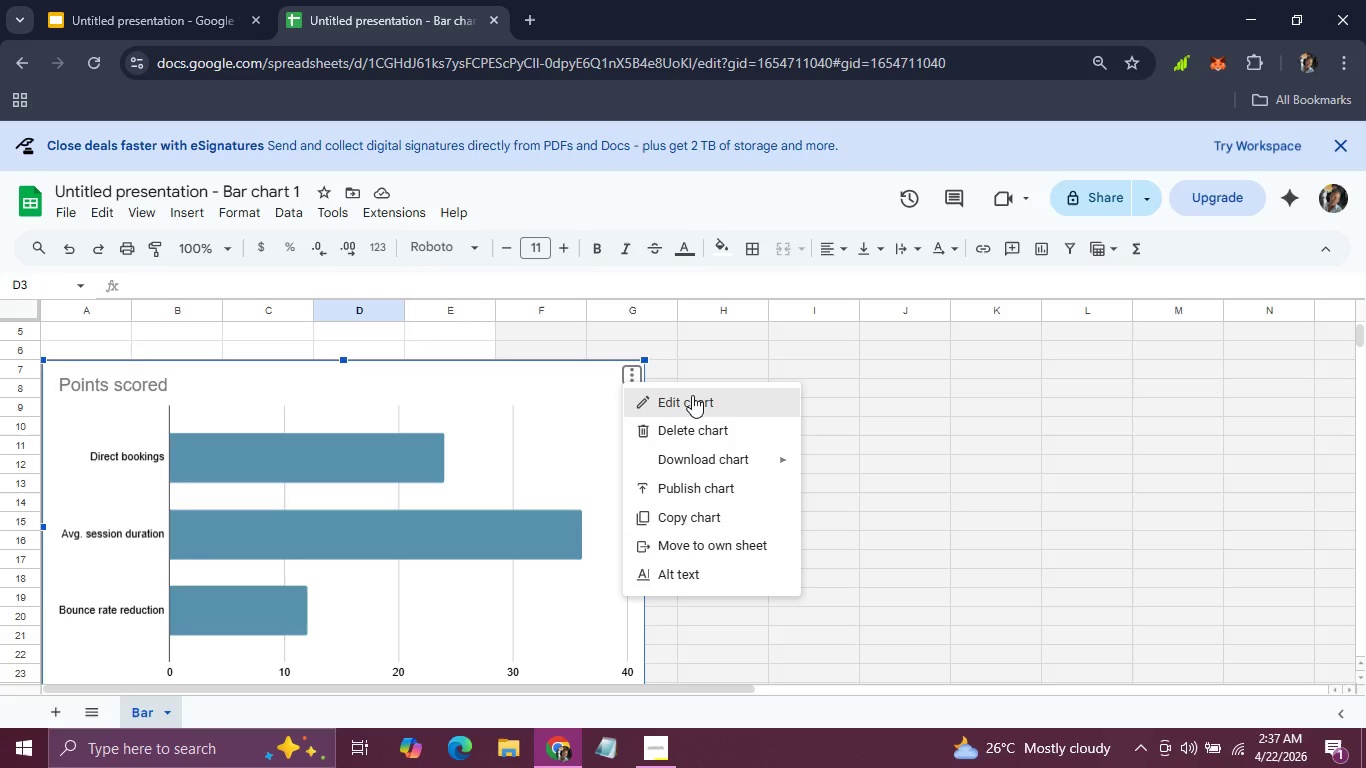 
left_click([692, 395])
 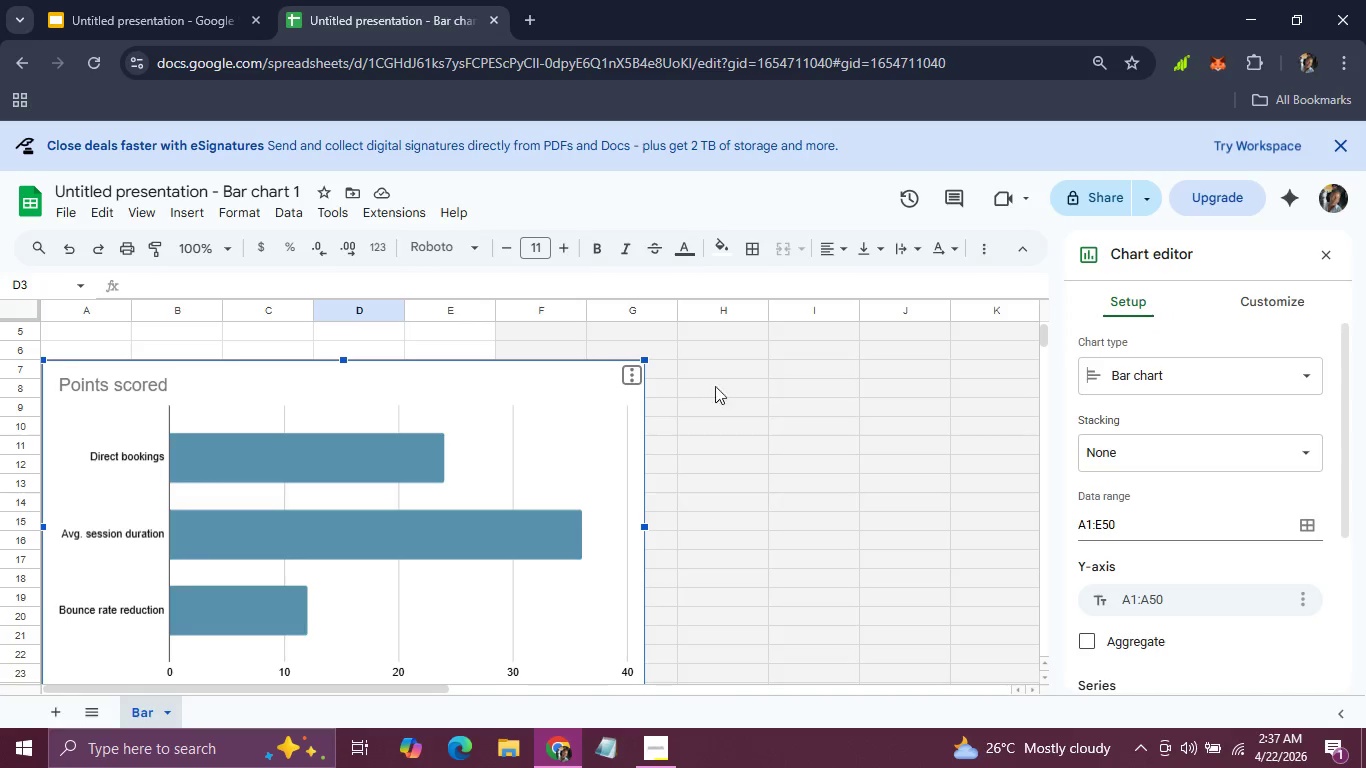 
scroll: coordinate [1210, 439], scroll_direction: none, amount: 0.0
 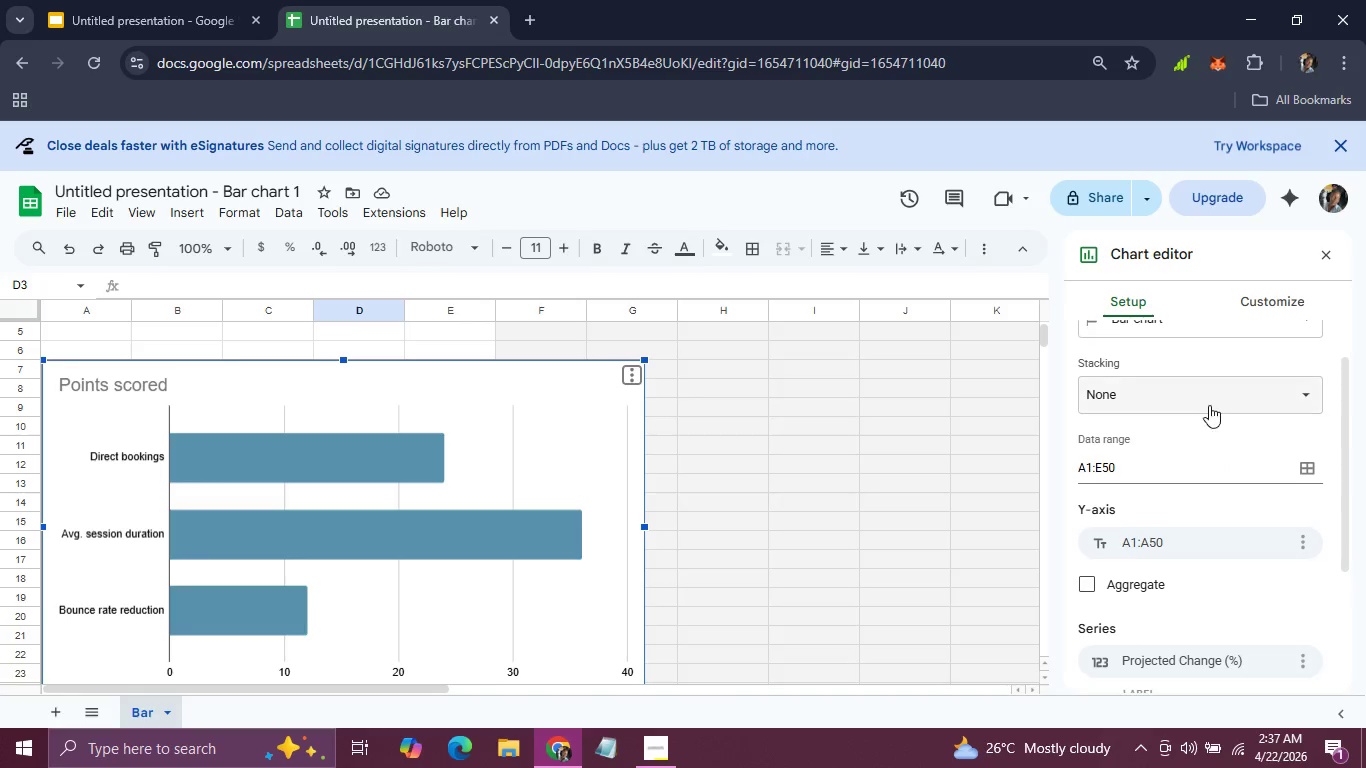 
left_click([1205, 390])
 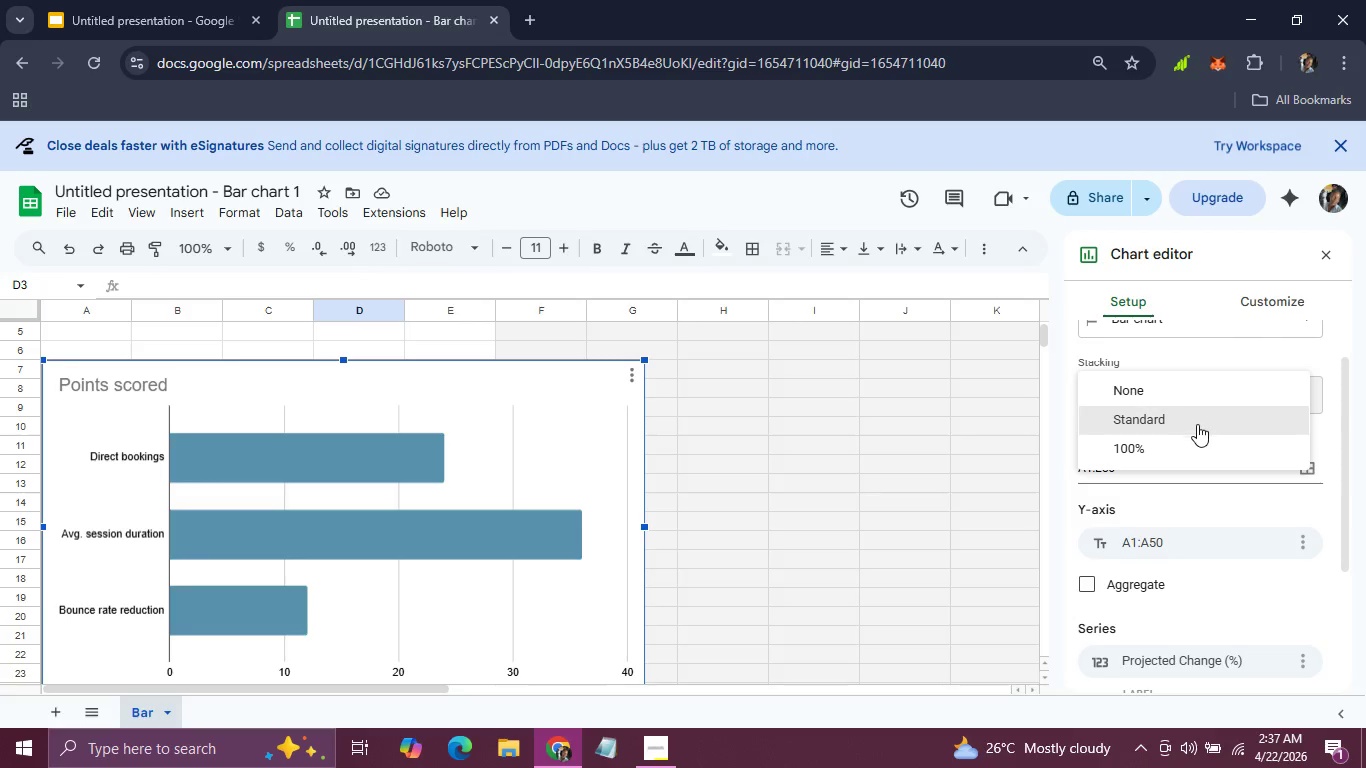 
left_click([1197, 425])
 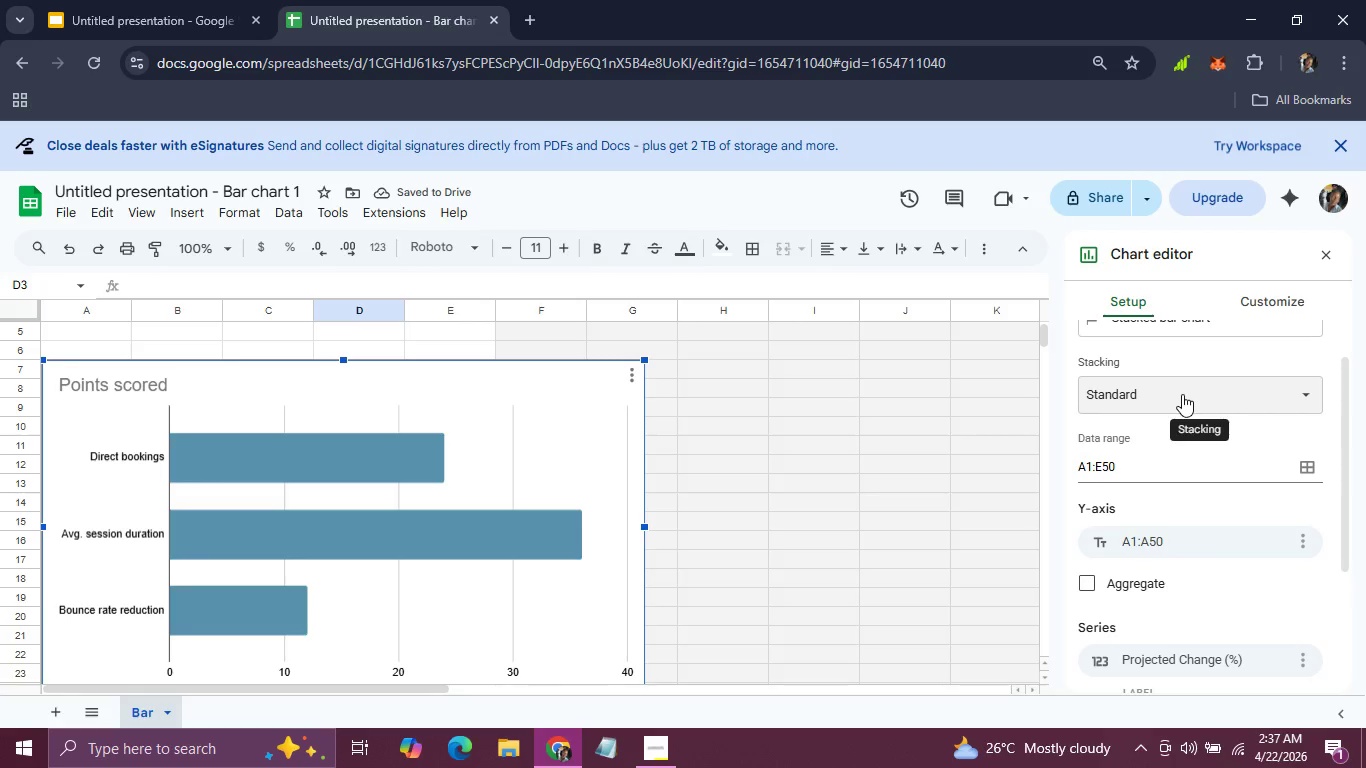 
left_click([1182, 394])
 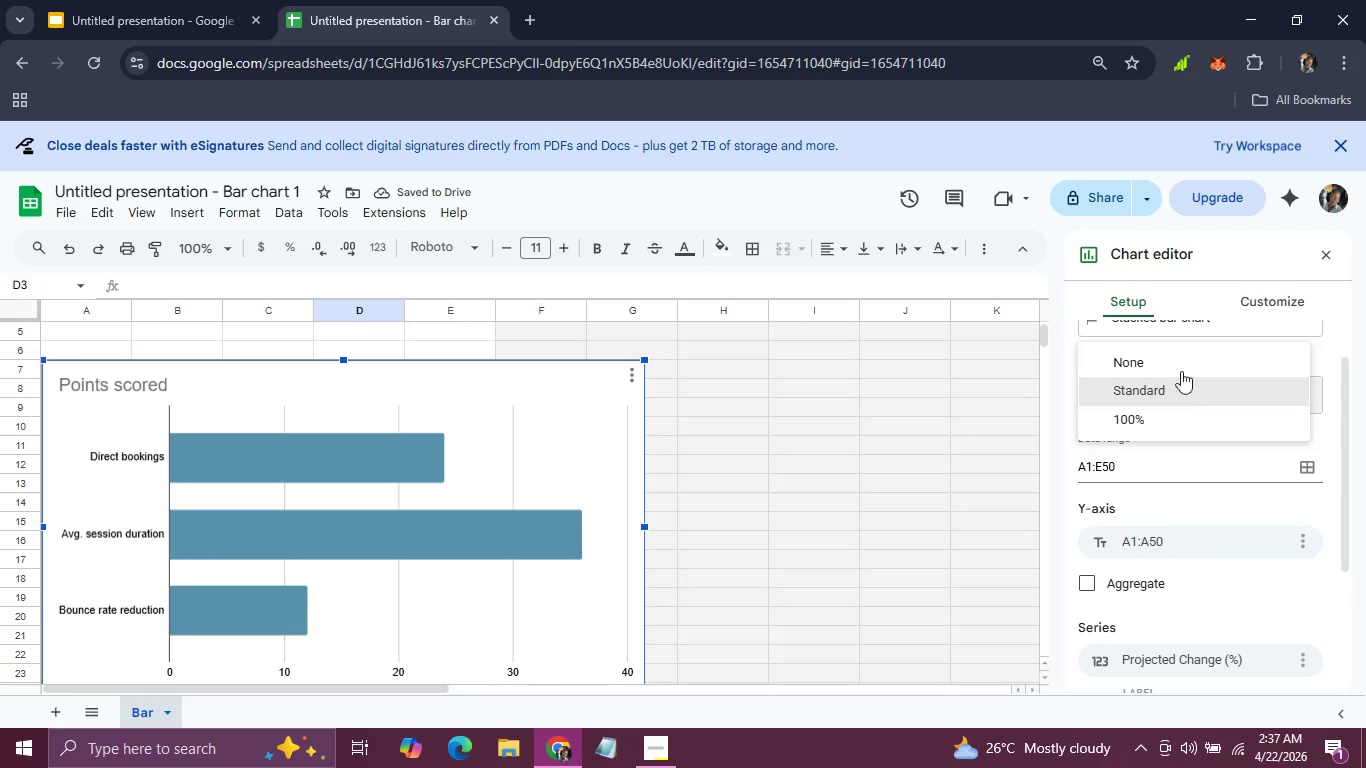 
left_click([1177, 353])
 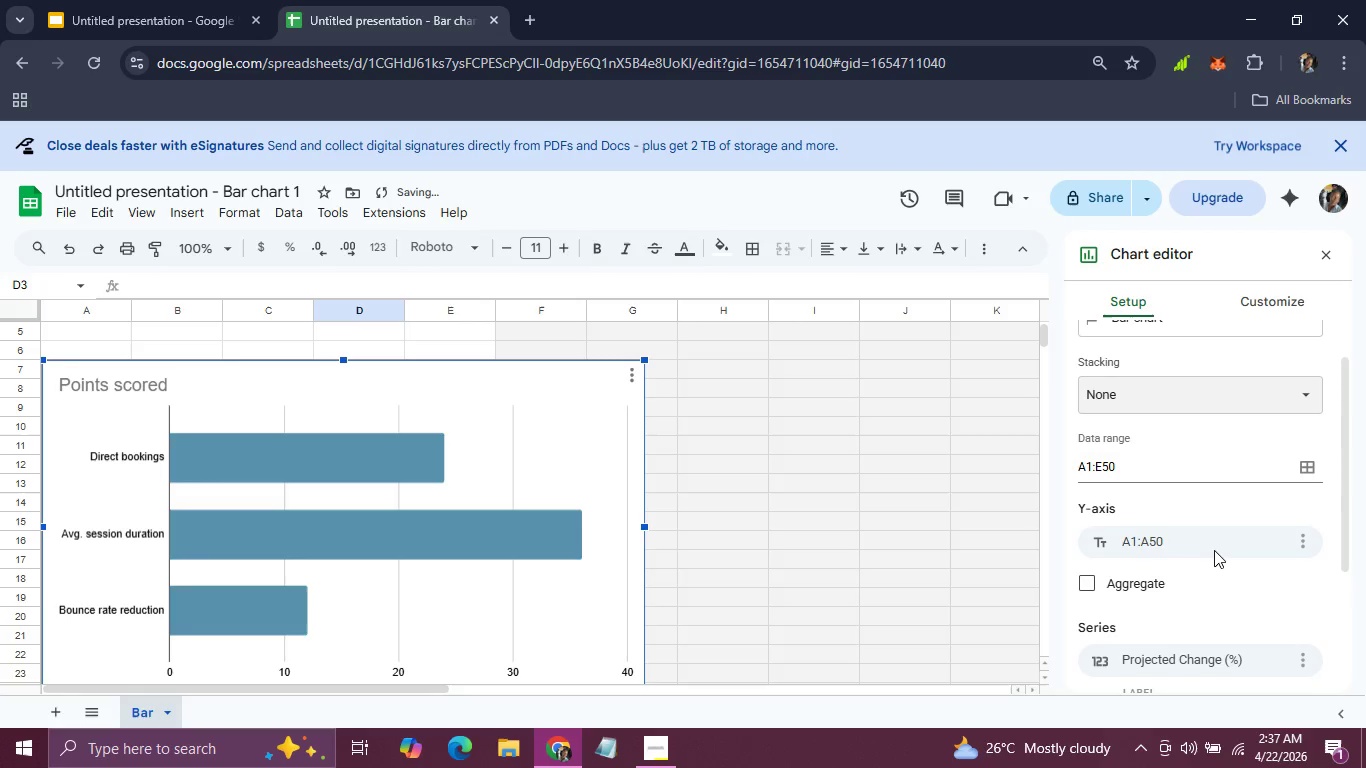 
scroll: coordinate [1211, 508], scroll_direction: down, amount: 3.0
 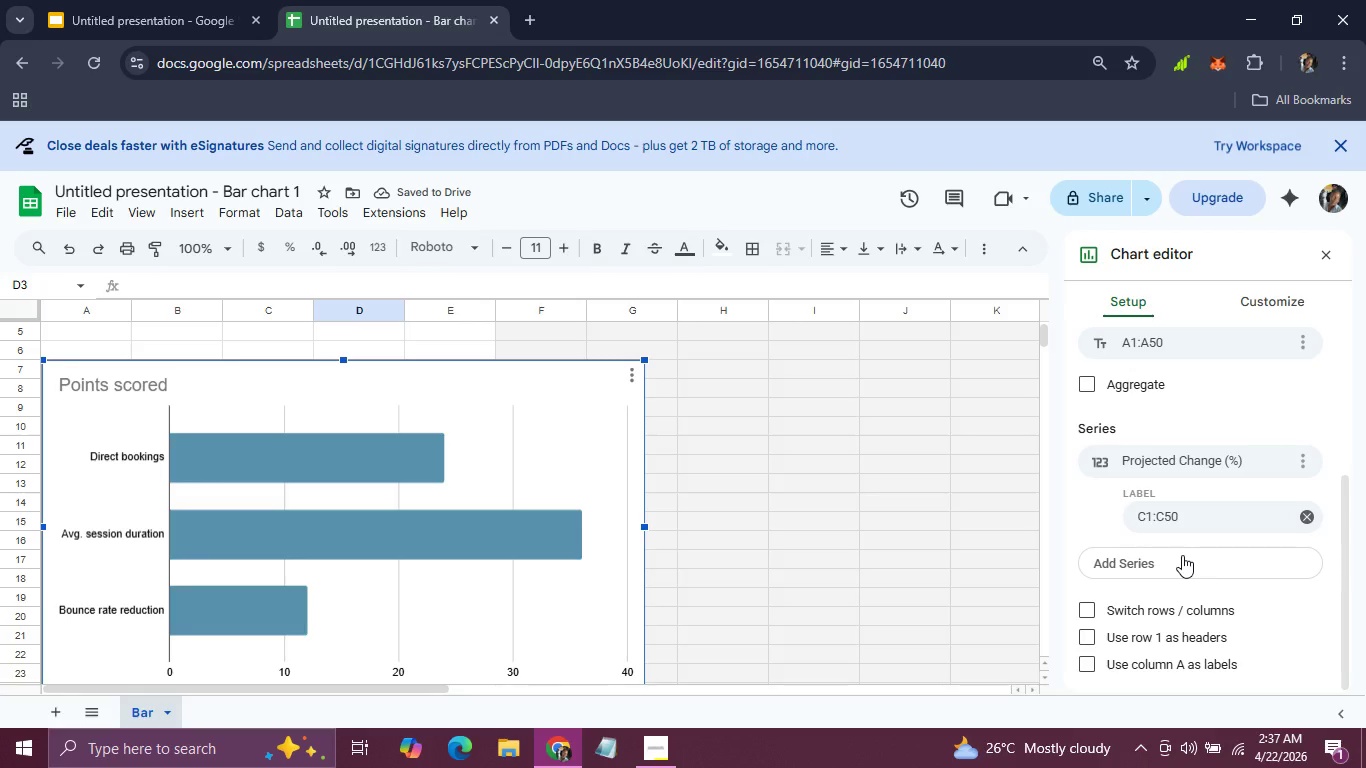 
scroll: coordinate [1182, 555], scroll_direction: up, amount: 1.0
 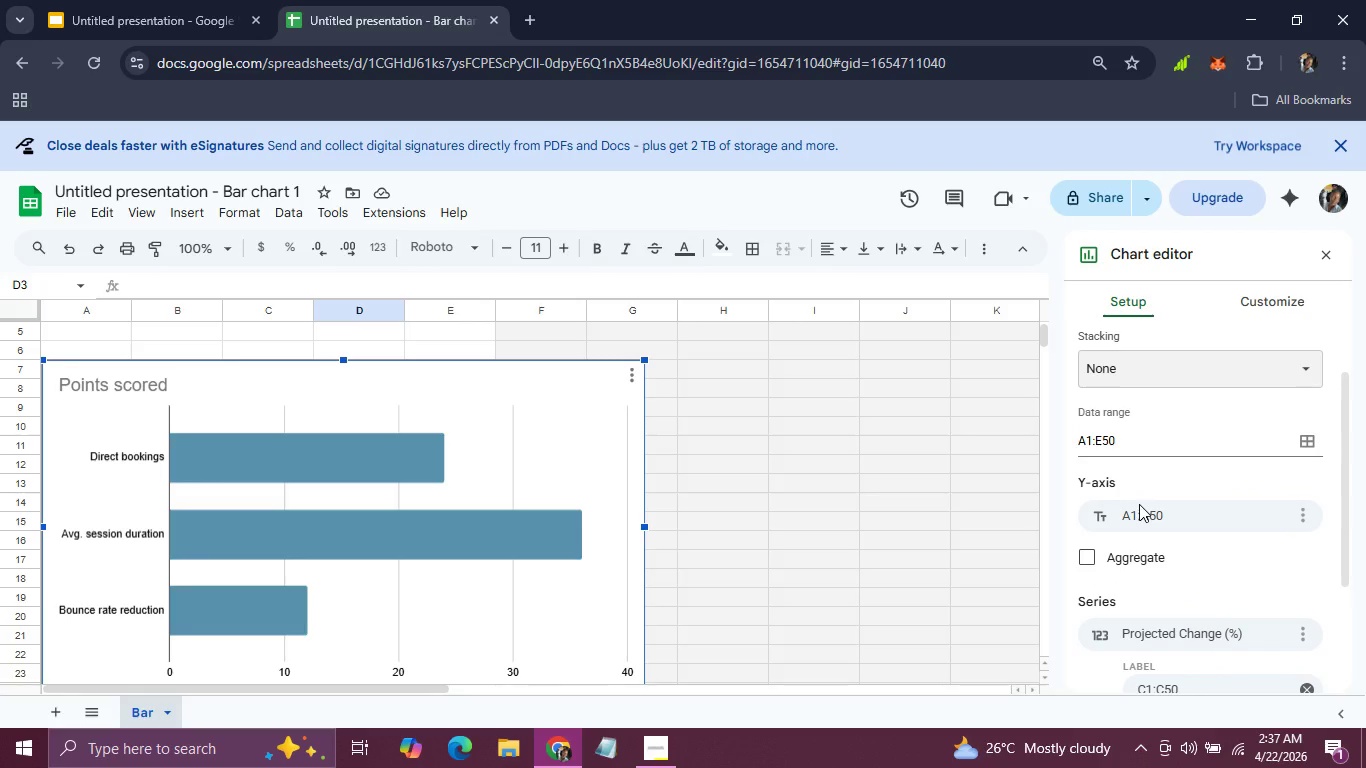 
left_click([1147, 515])
 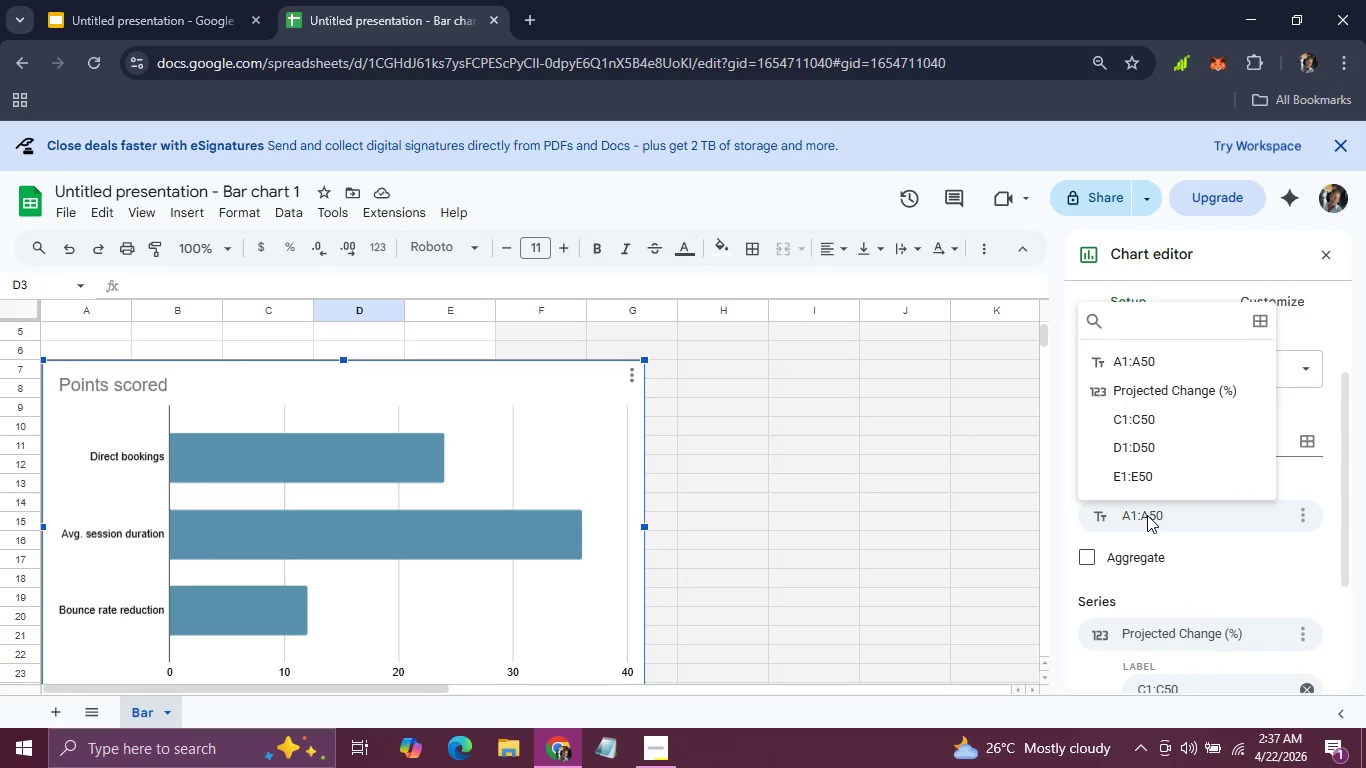 
left_click([1147, 516])
 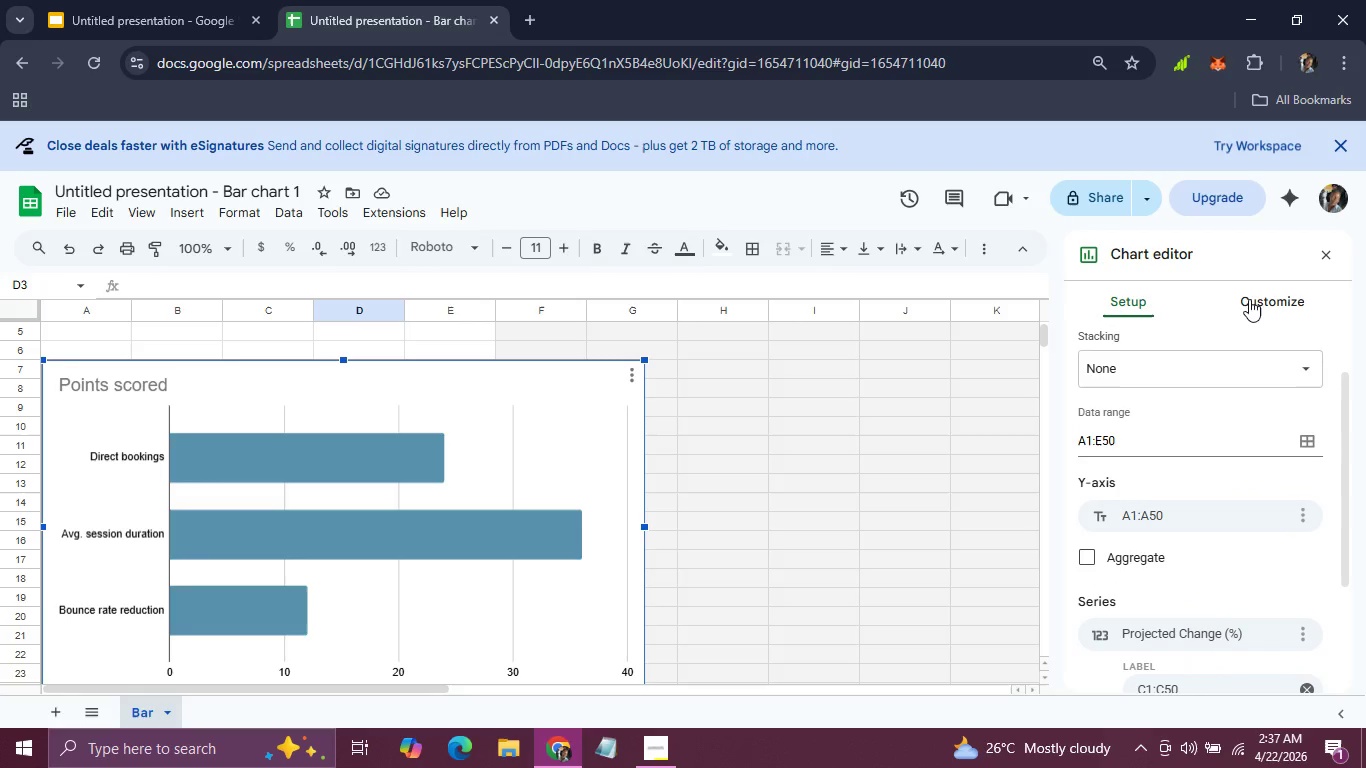 
left_click([1251, 299])
 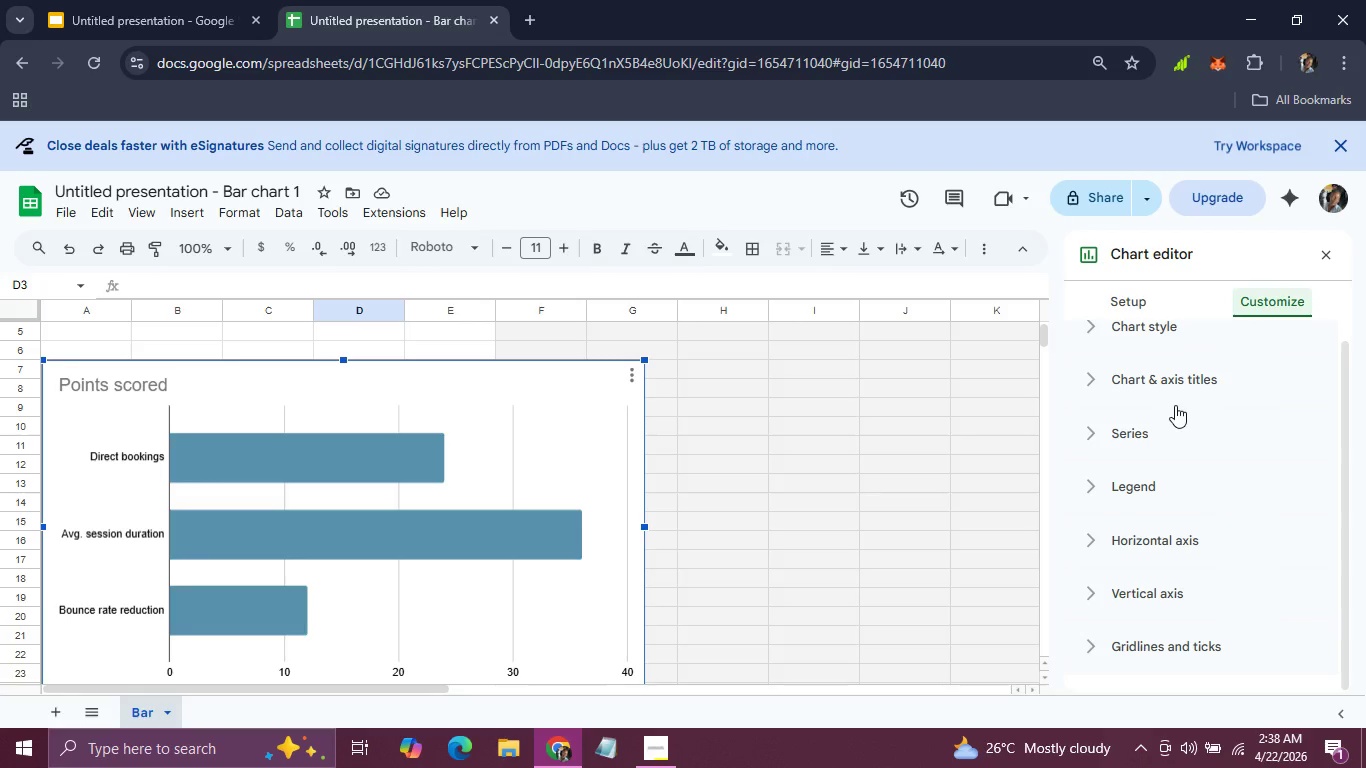 
scroll: coordinate [1175, 405], scroll_direction: up, amount: 2.0
 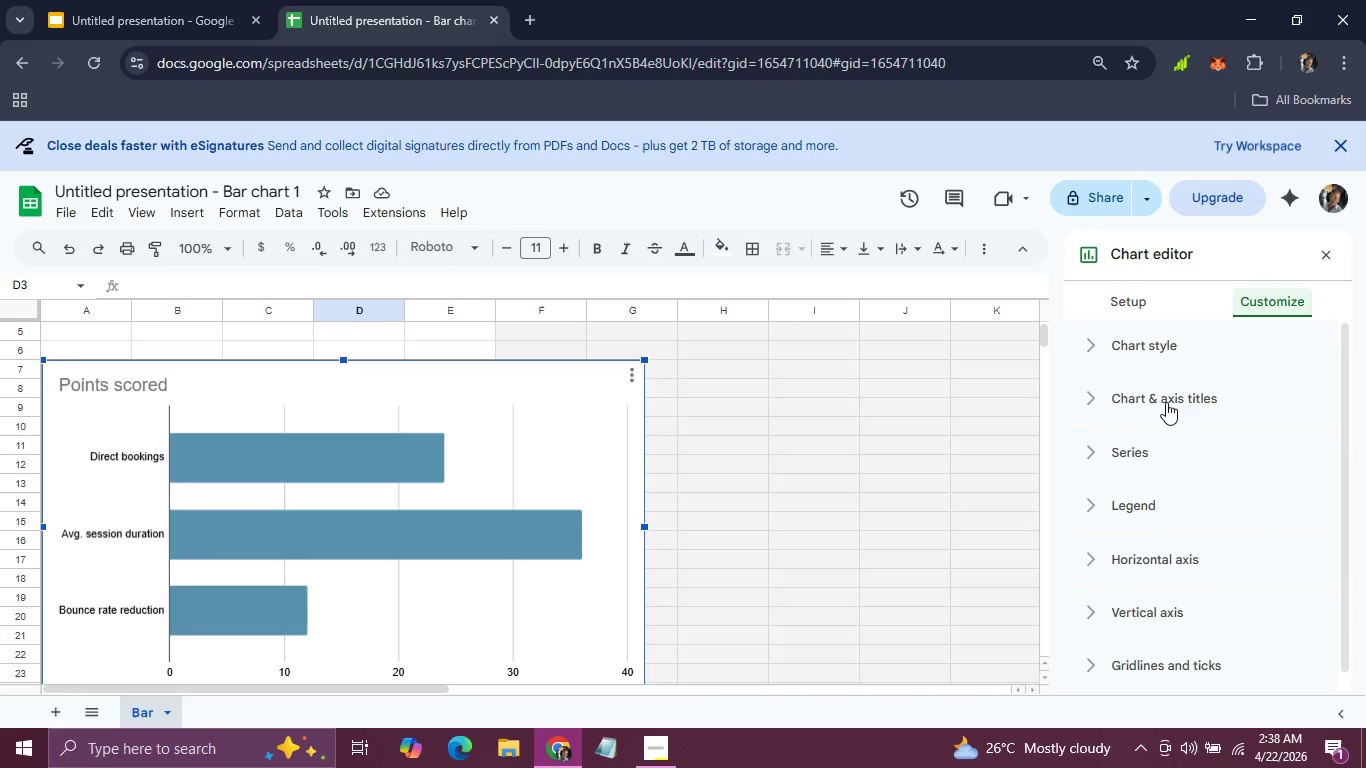 
left_click([1166, 402])
 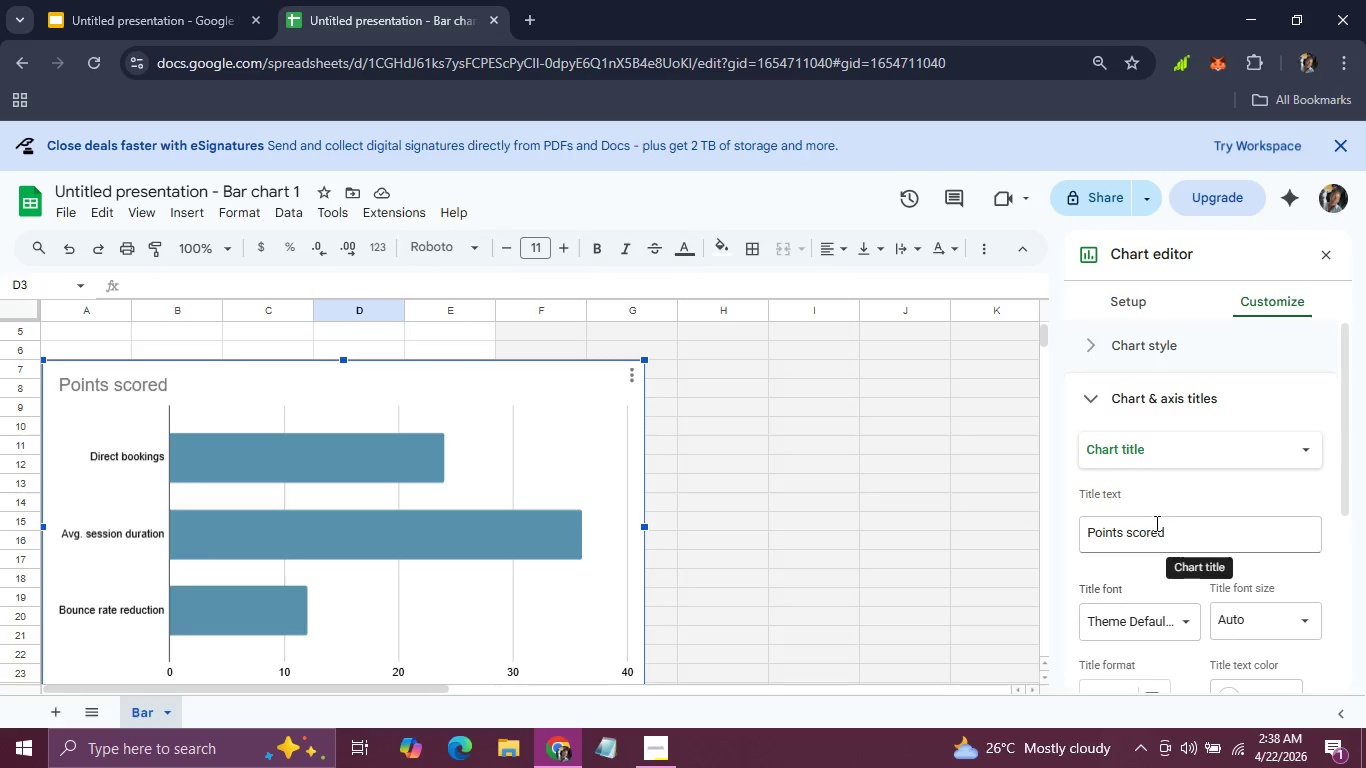 
left_click([1174, 523])
 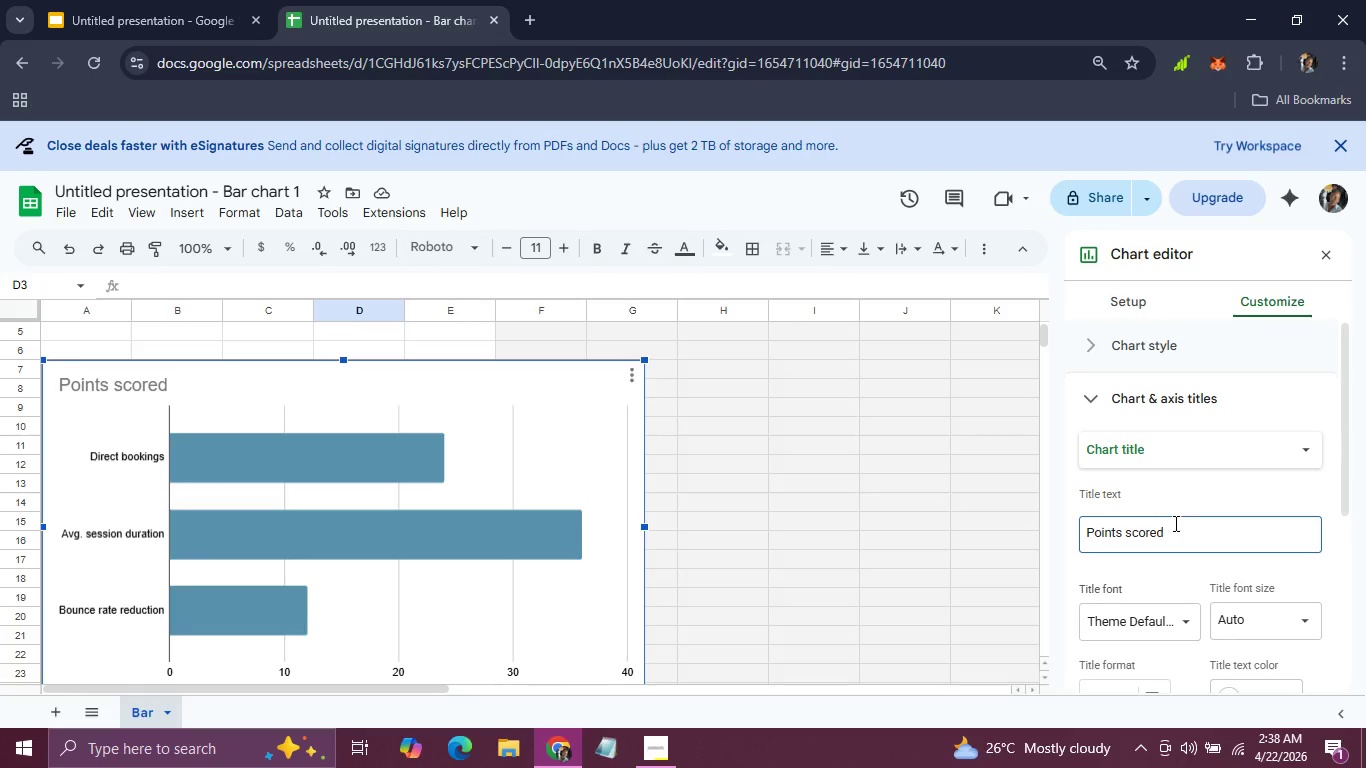 
hold_key(key=Backspace, duration=1.16)
 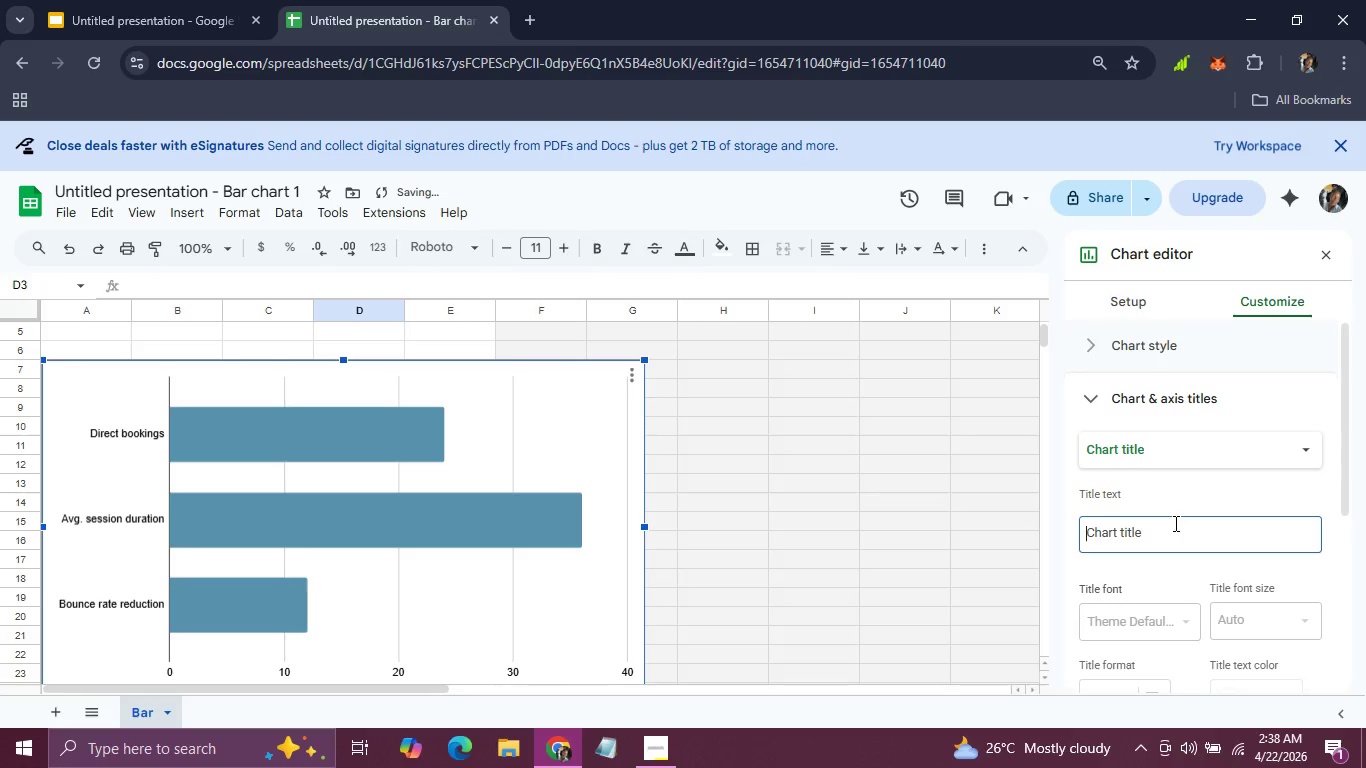 
type(Metric)
 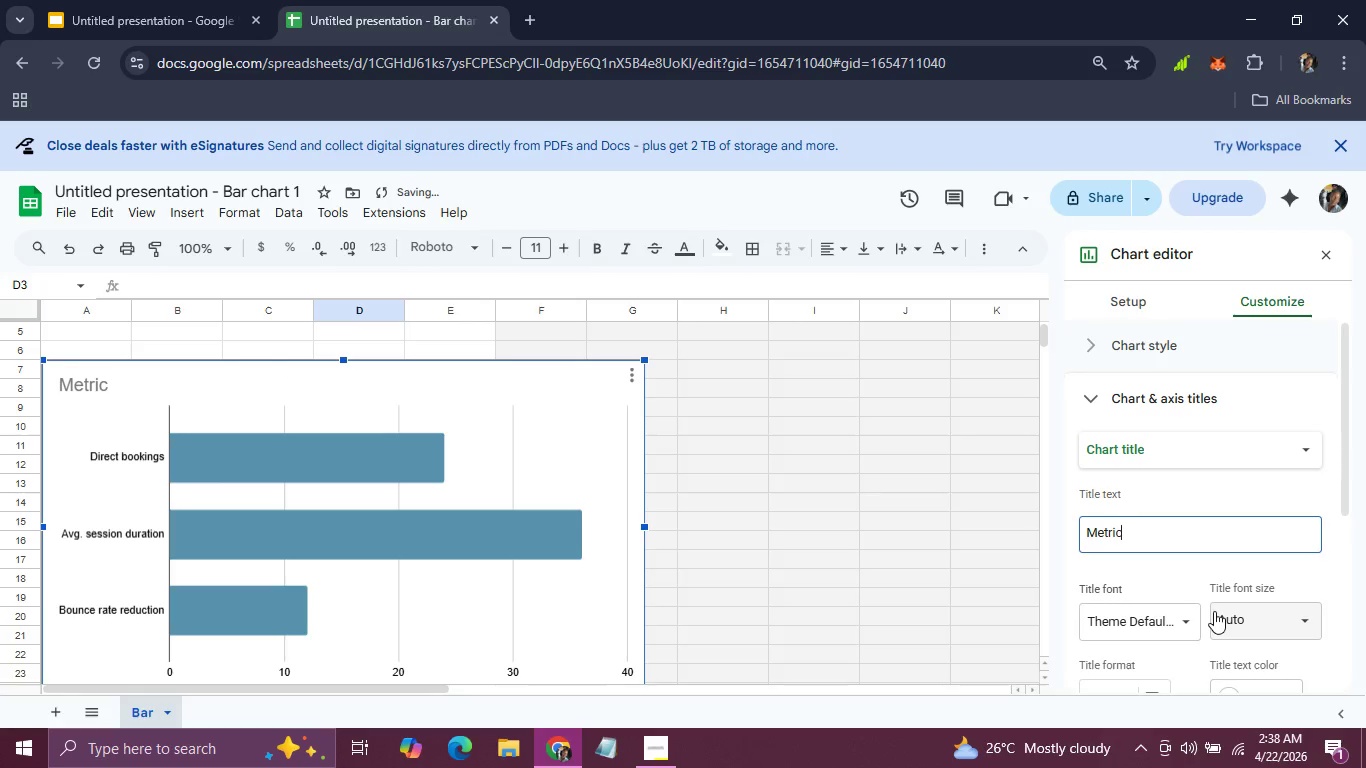 
scroll: coordinate [1214, 611], scroll_direction: none, amount: 0.0
 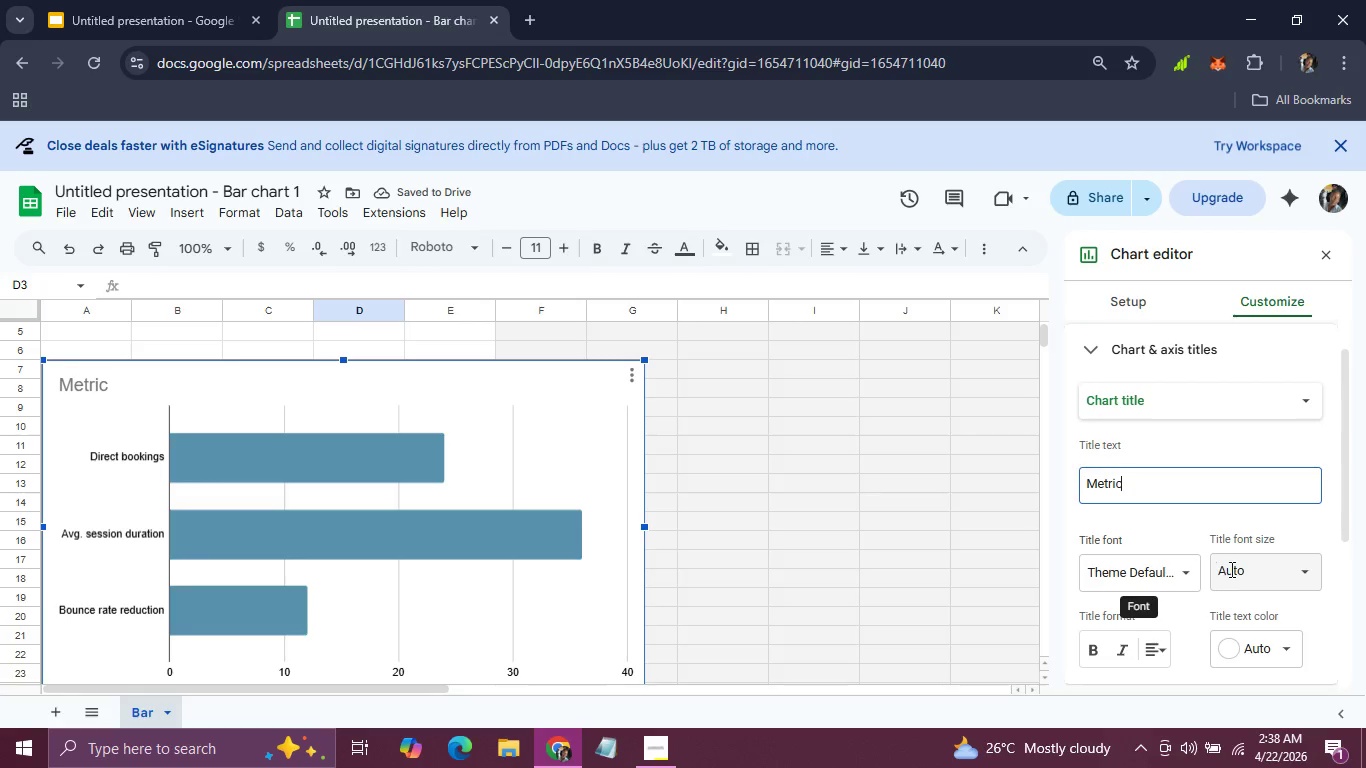 
left_click([1234, 569])
 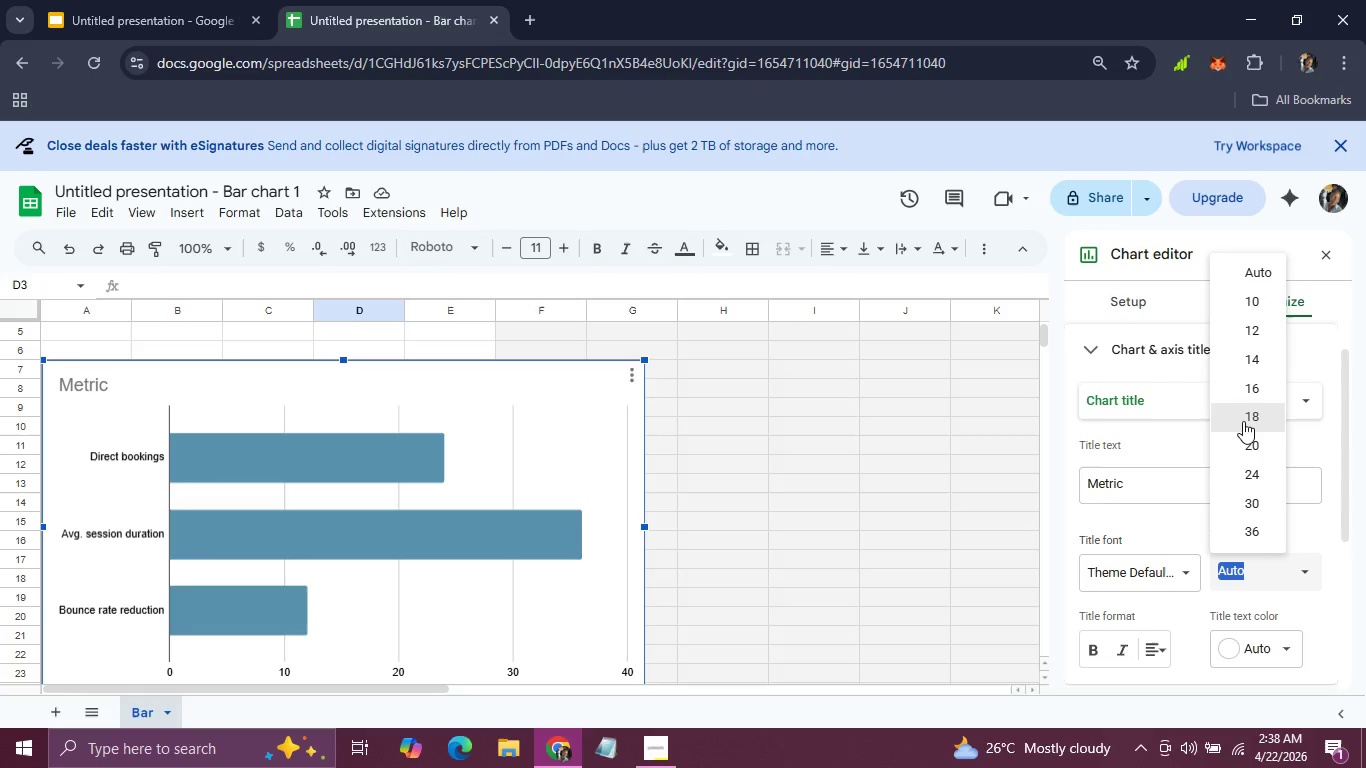 
left_click([1244, 442])
 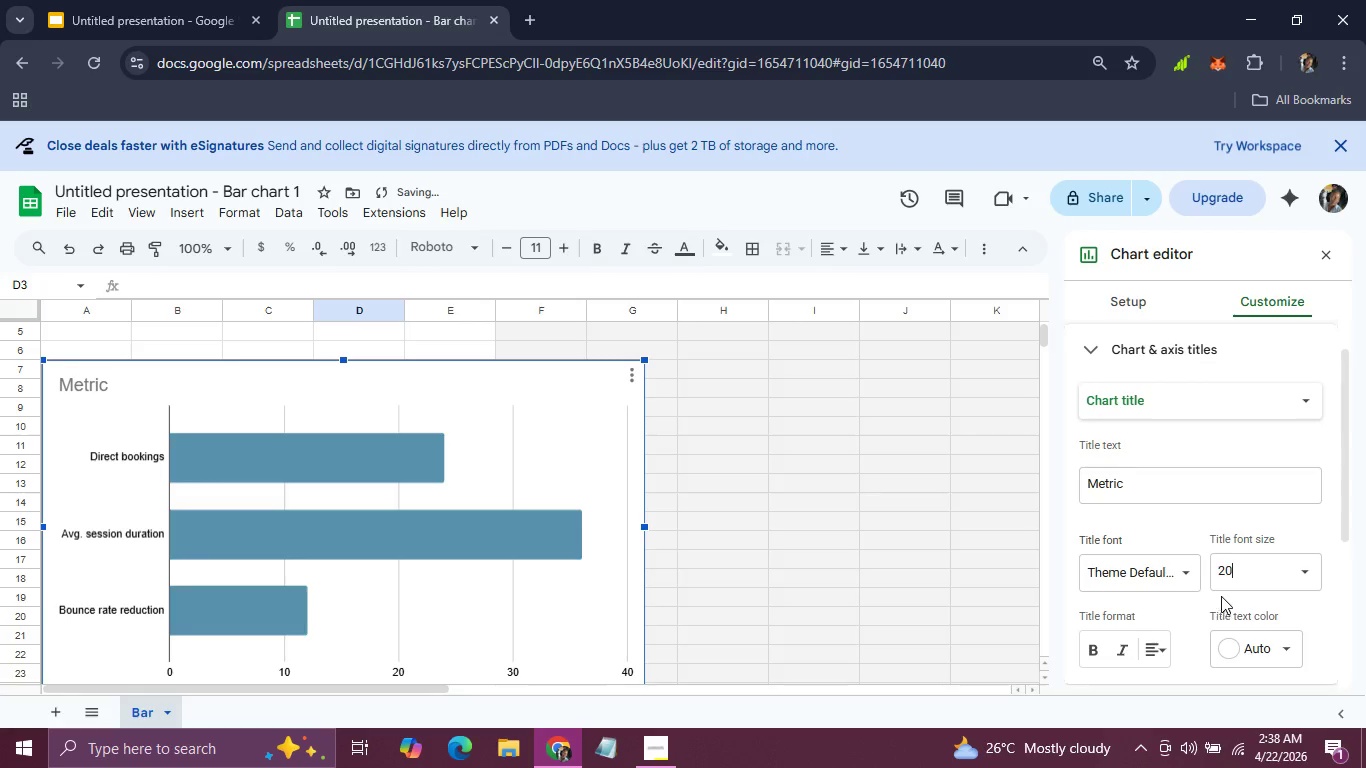 
left_click([1231, 569])
 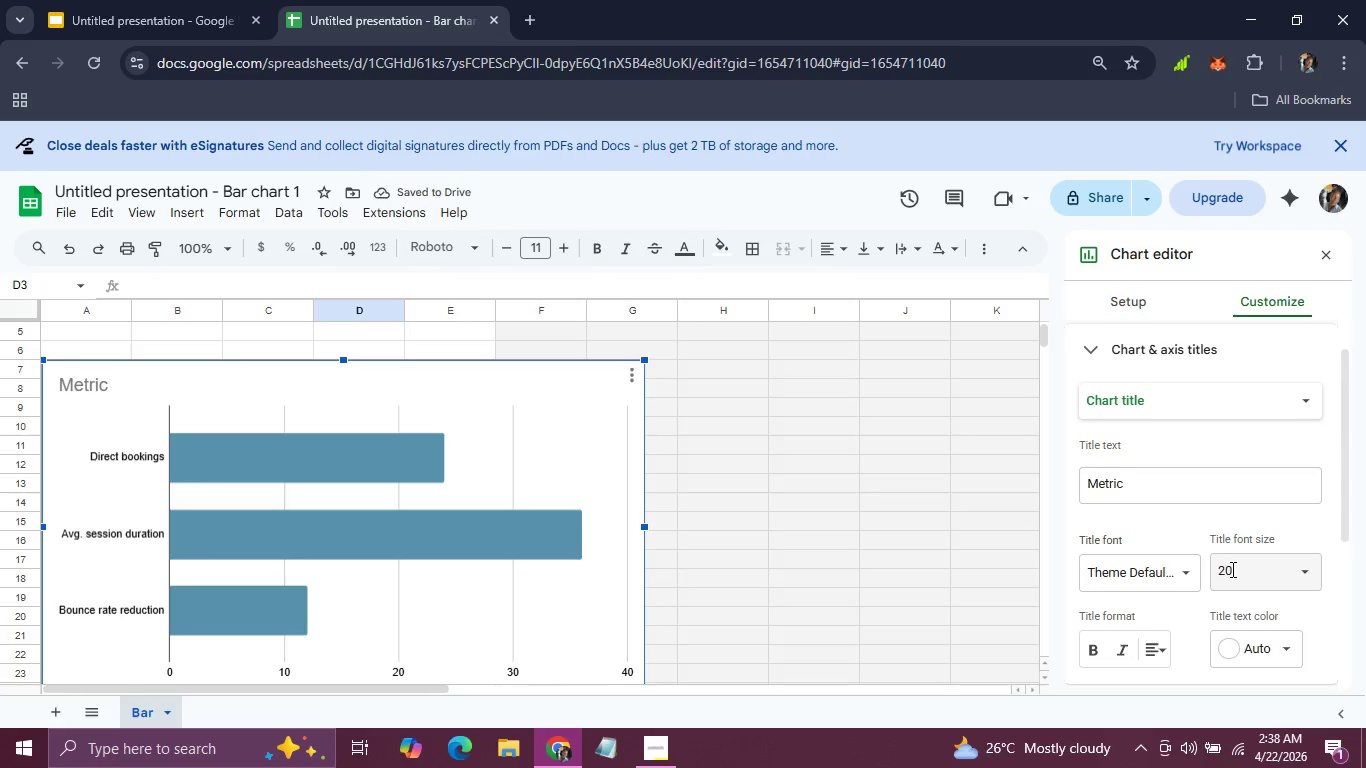 
key(Backspace)
key(Backspace)
type(16)
 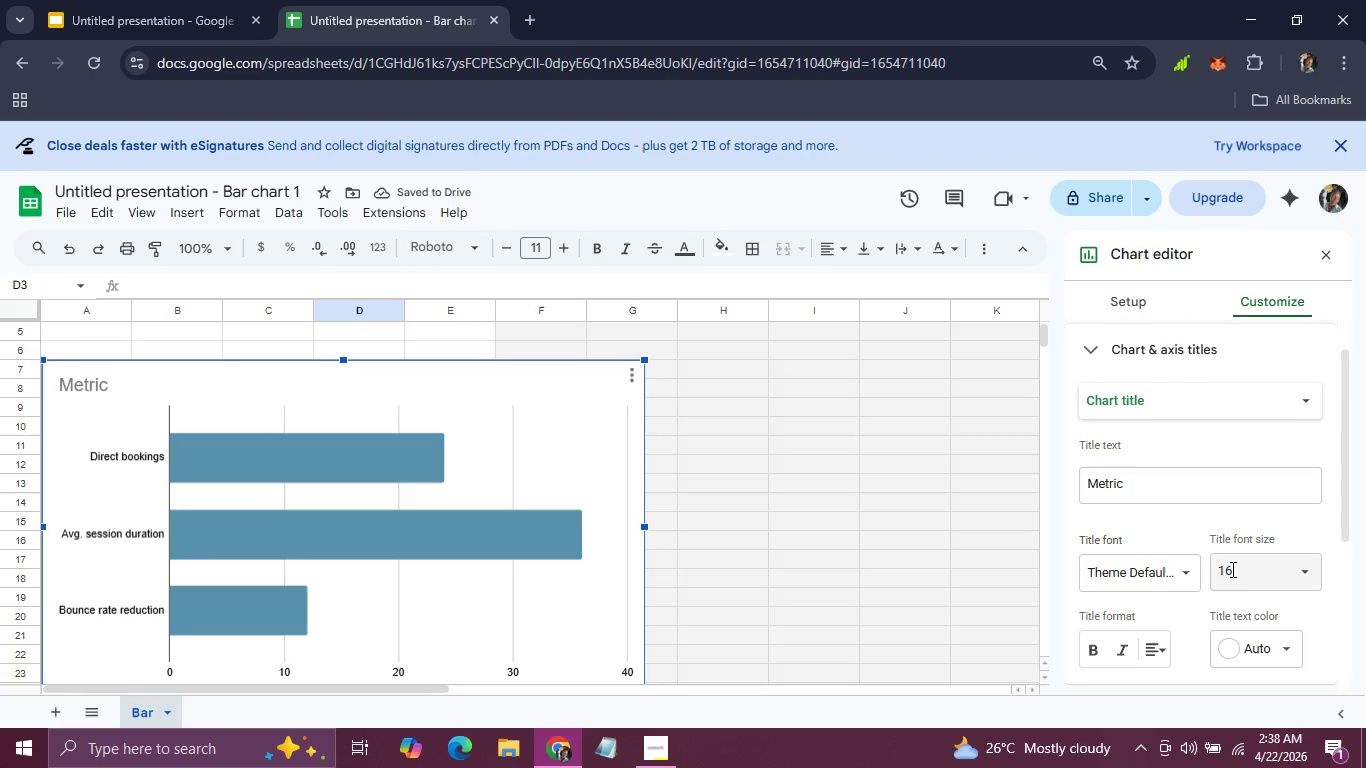 
key(Enter)
 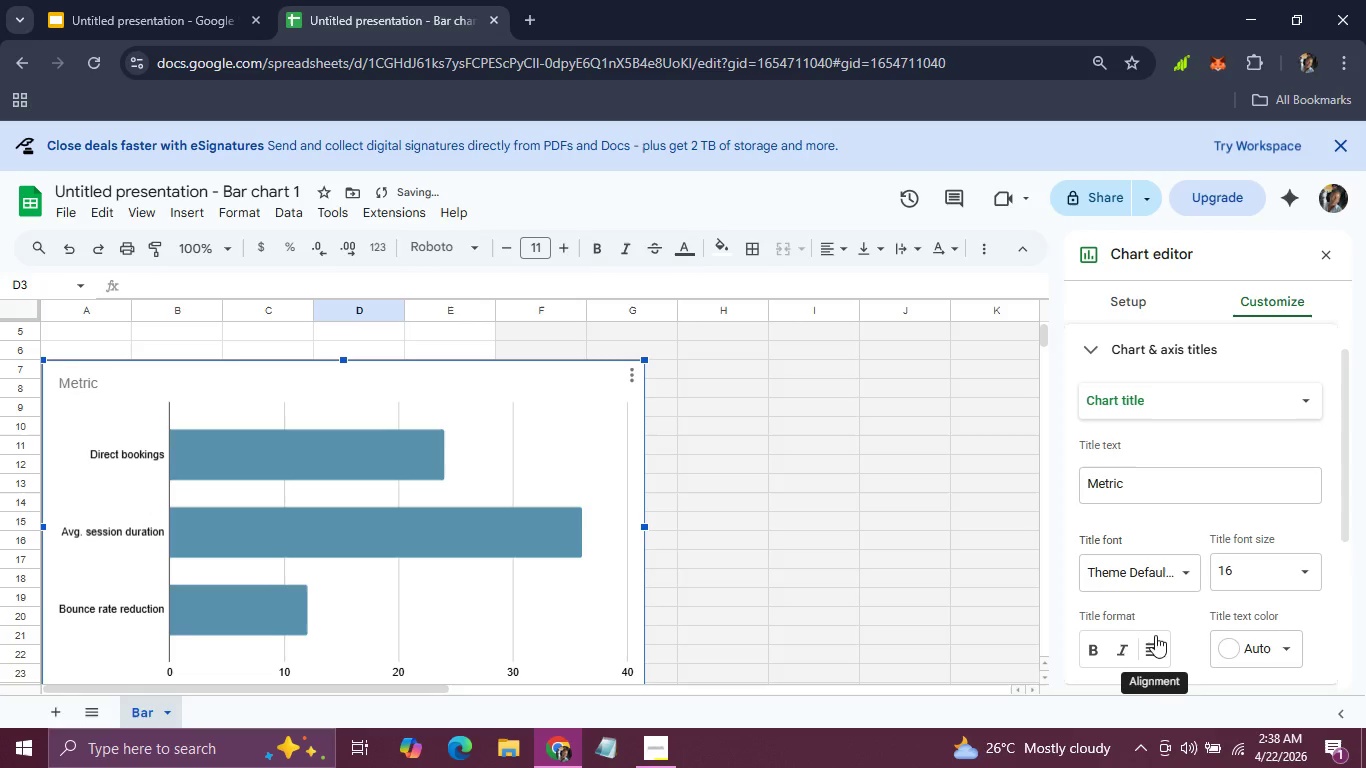 
scroll: coordinate [1168, 574], scroll_direction: down, amount: 3.0
 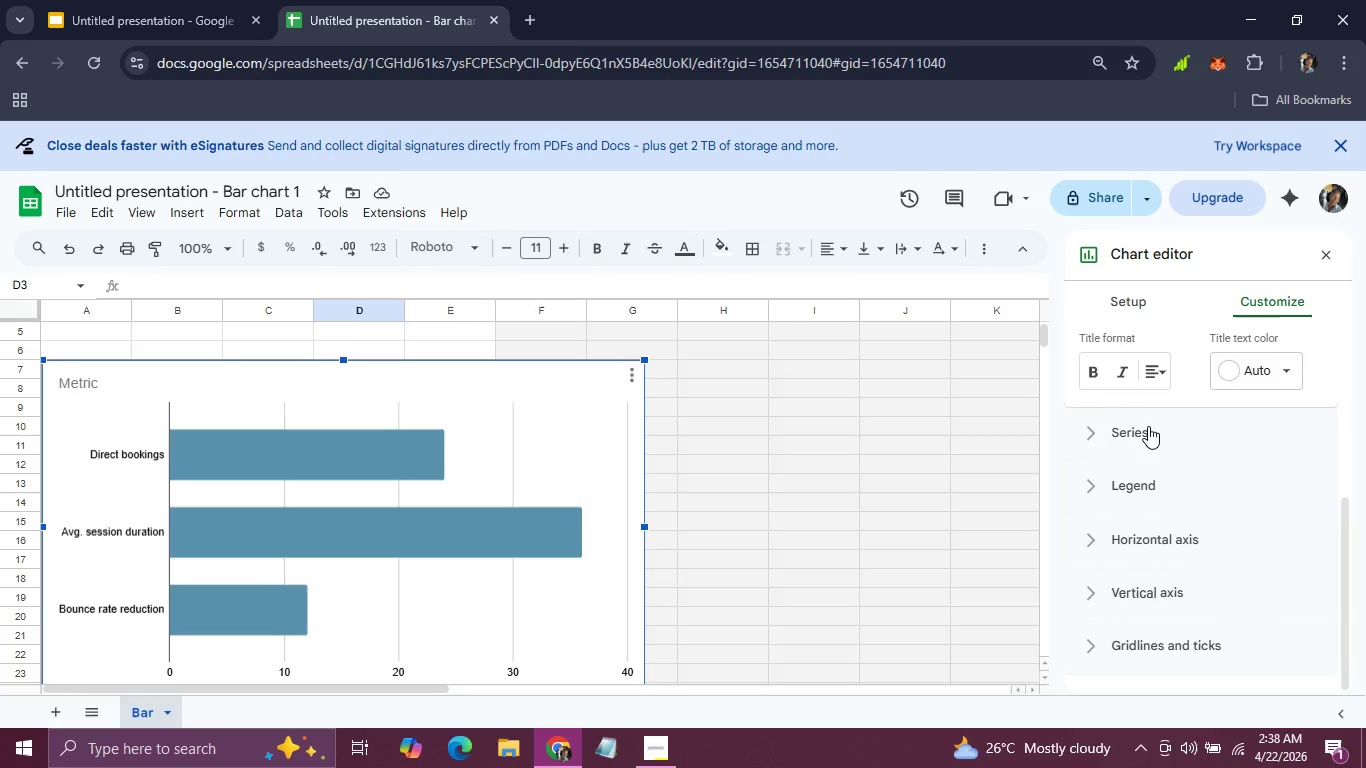 
left_click([1148, 426])
 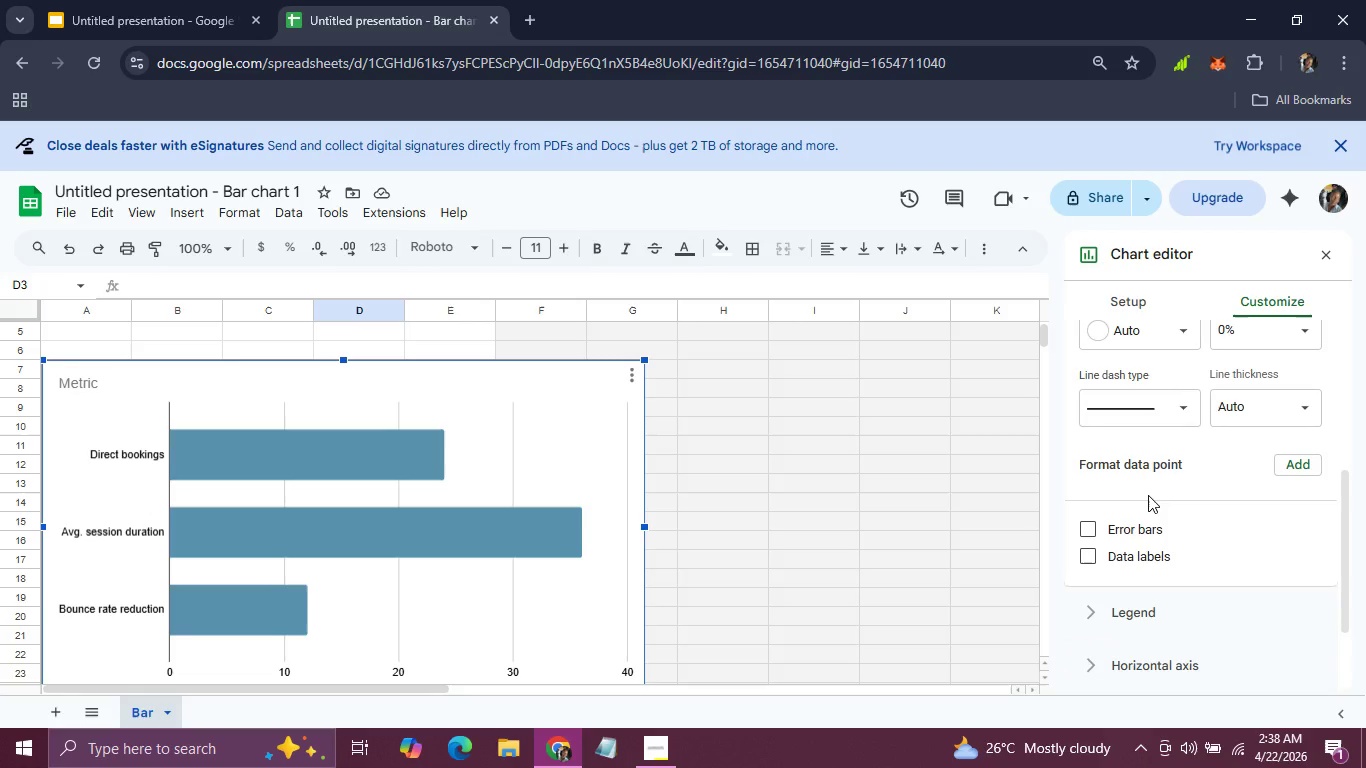 
scroll: coordinate [1148, 495], scroll_direction: up, amount: 2.0
 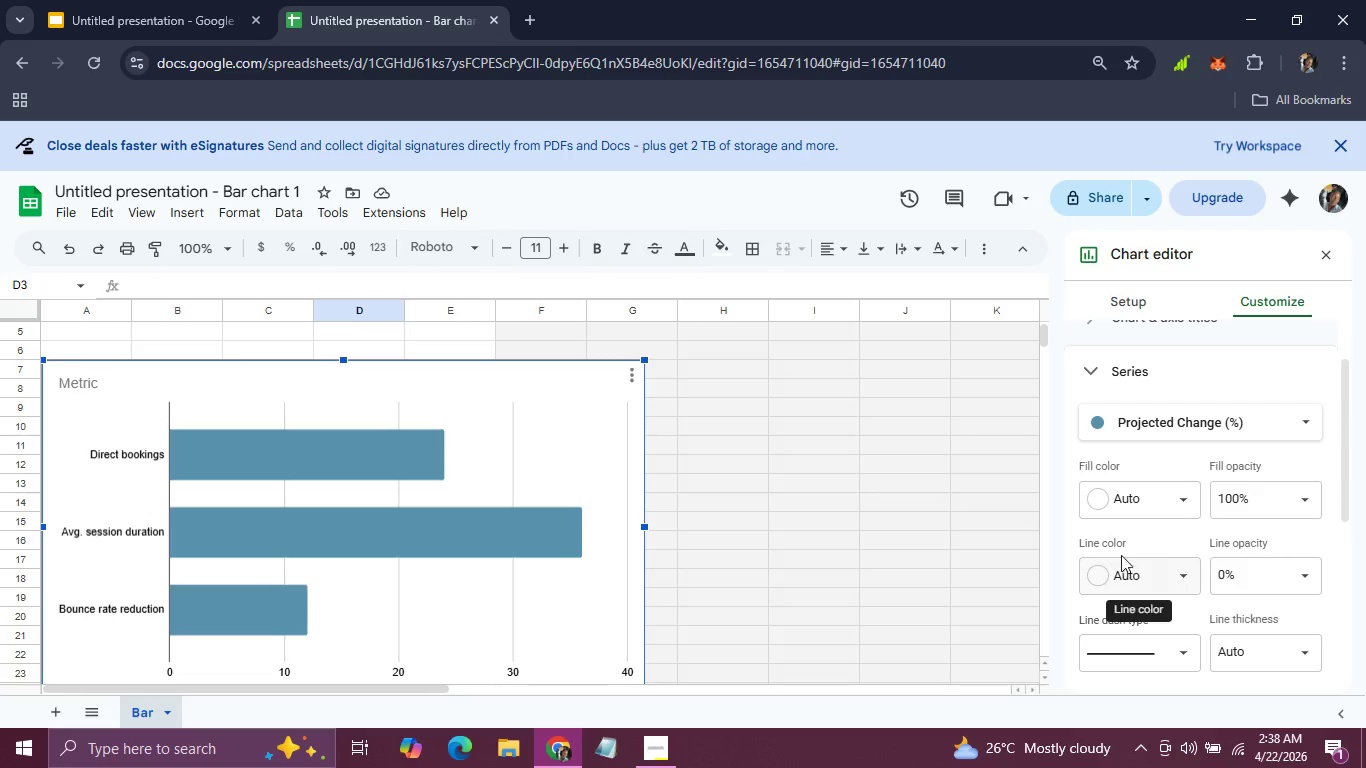 
scroll: coordinate [1161, 597], scroll_direction: down, amount: 5.0
 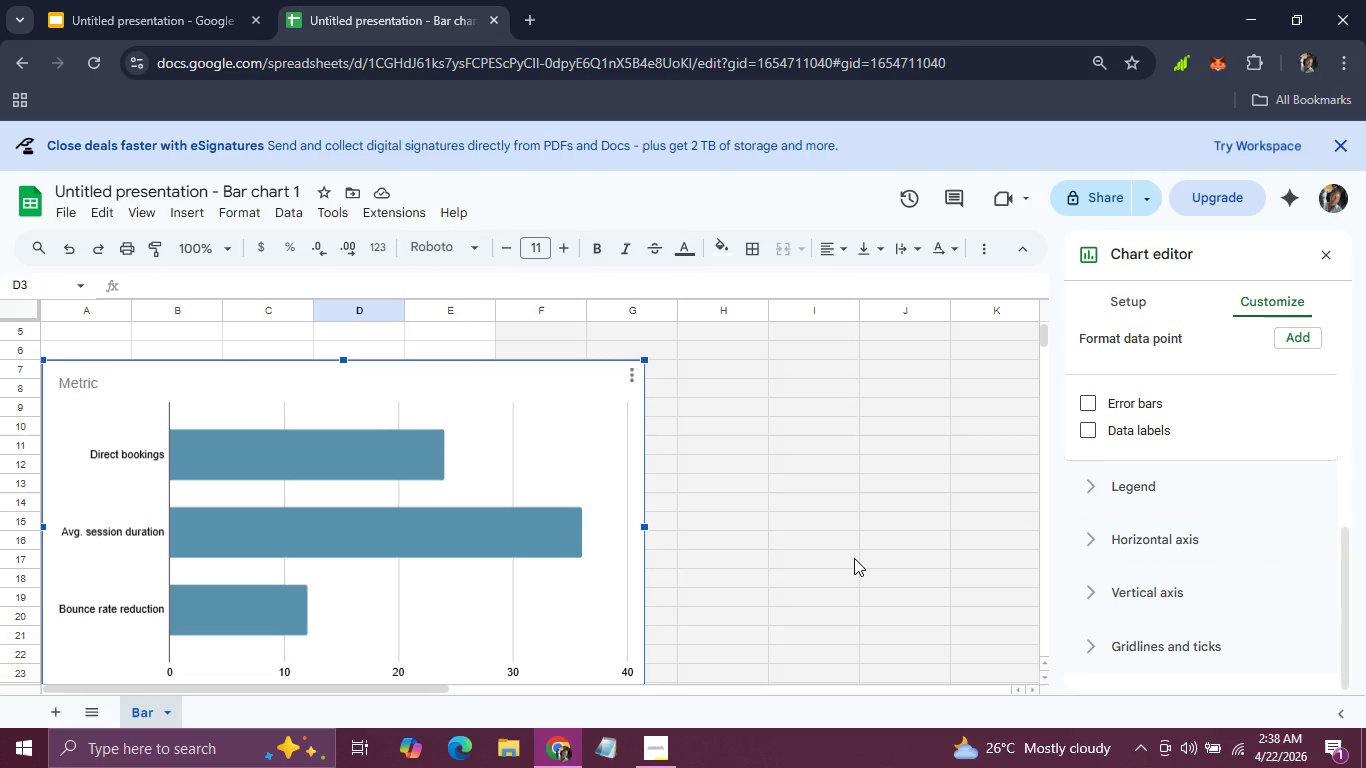 
left_click([854, 558])
 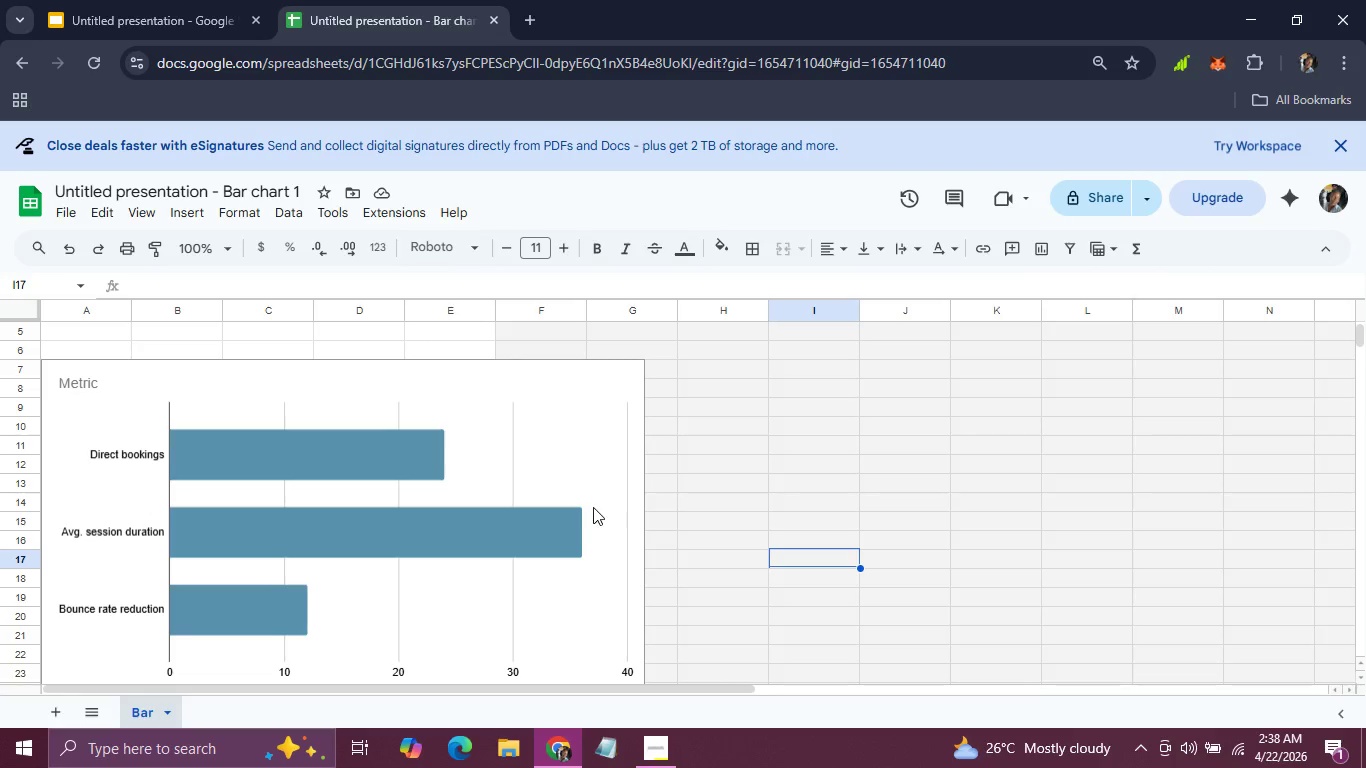 
scroll: coordinate [594, 506], scroll_direction: down, amount: 1.0
 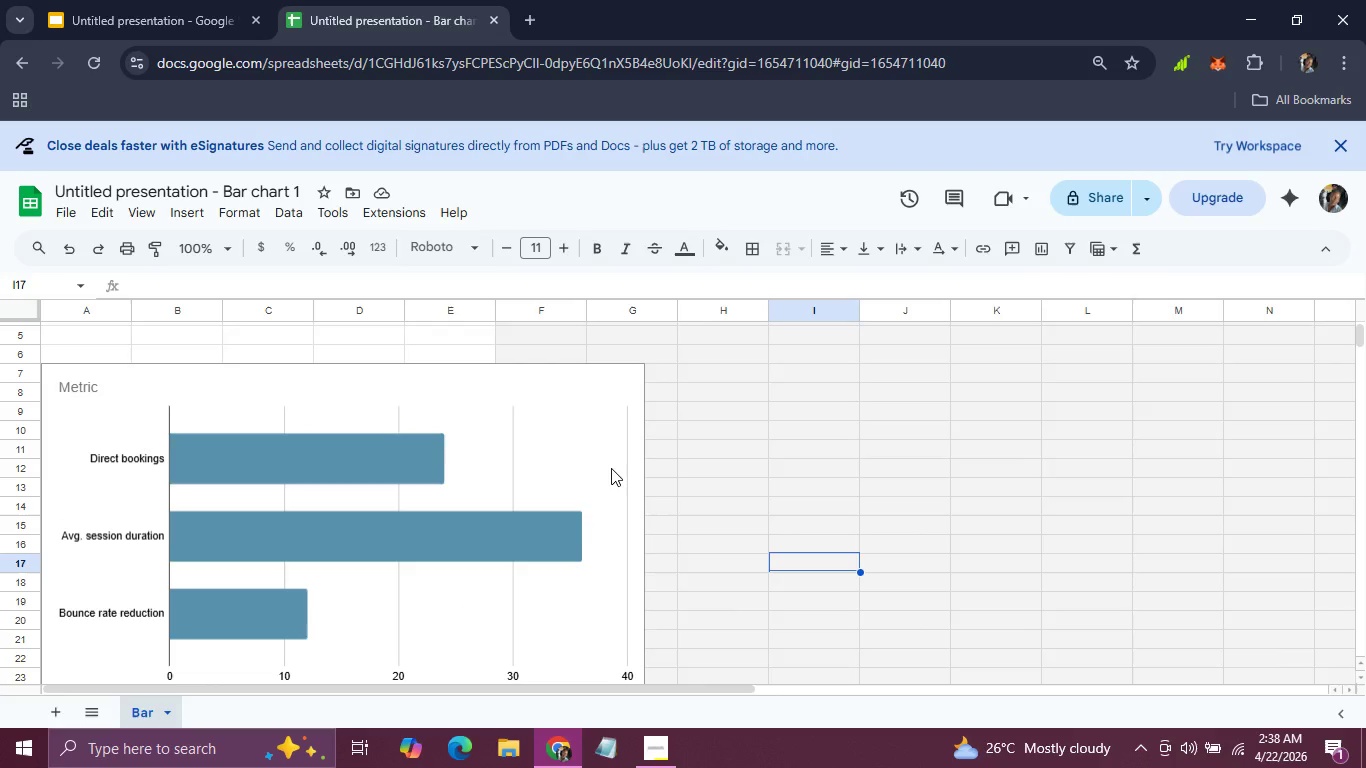 
left_click([611, 468])
 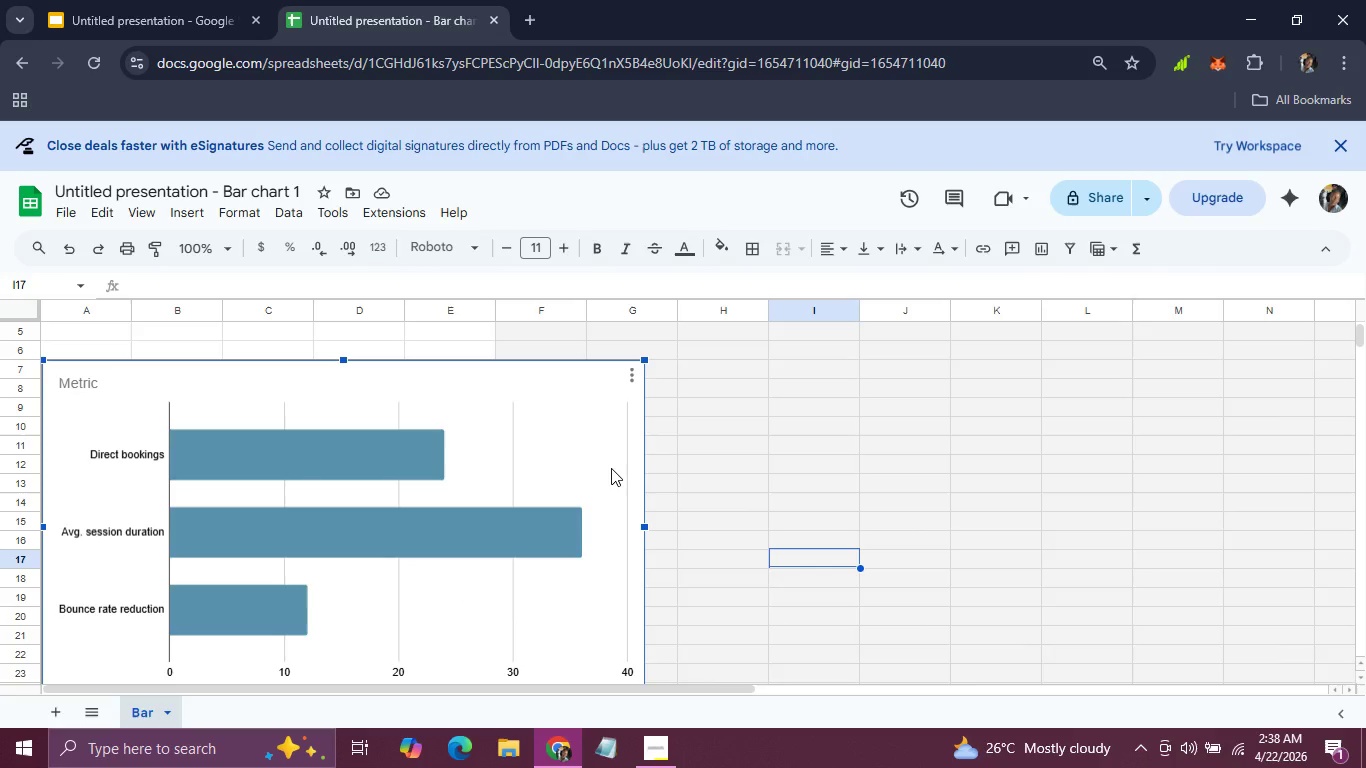 
key(Control+C)
 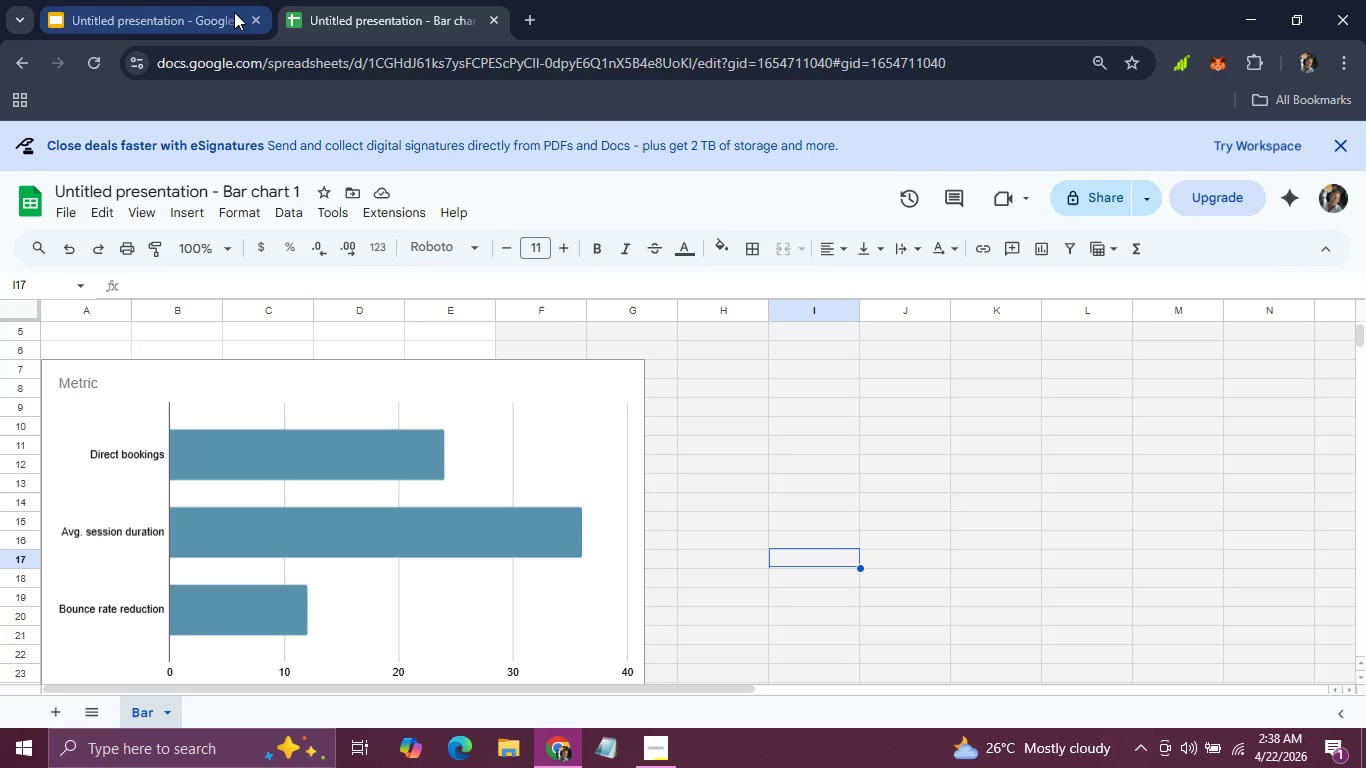 
left_click([210, 12])
 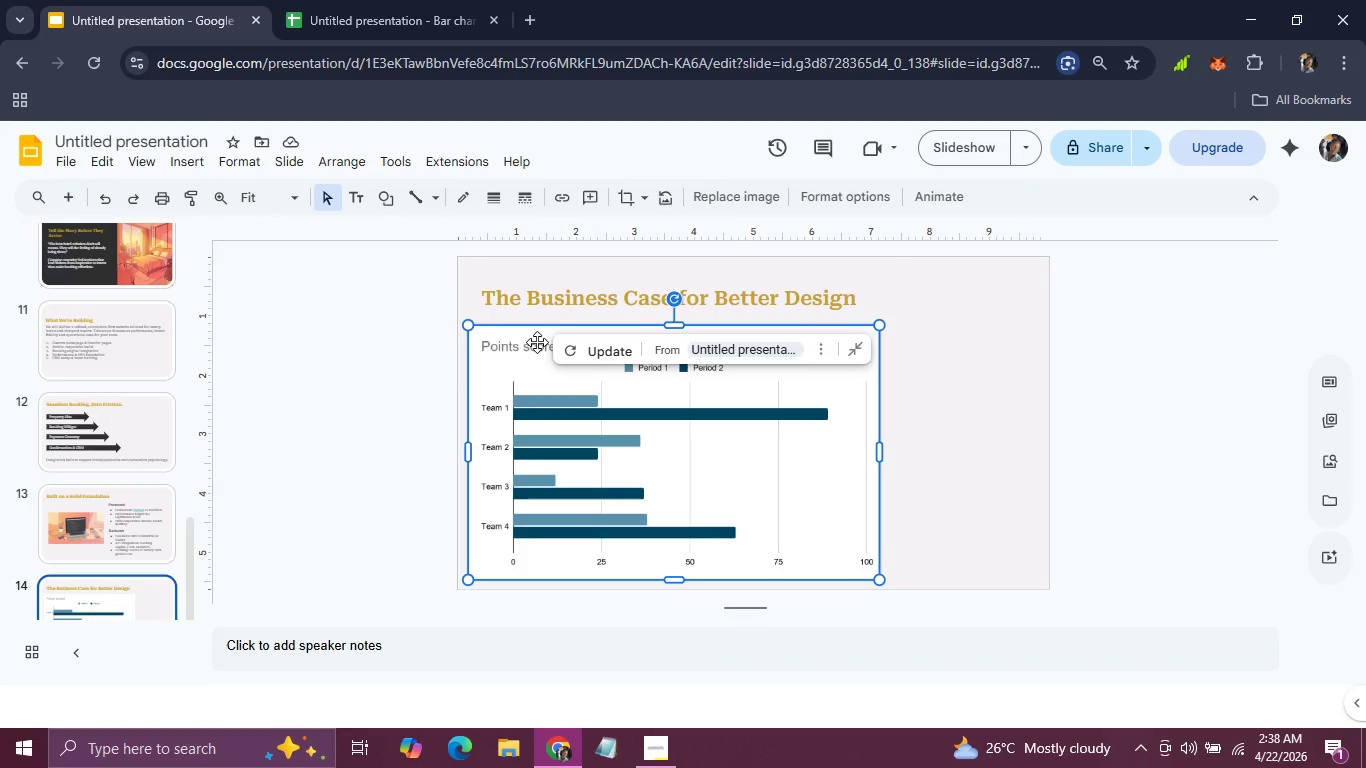 
key(Backspace)
 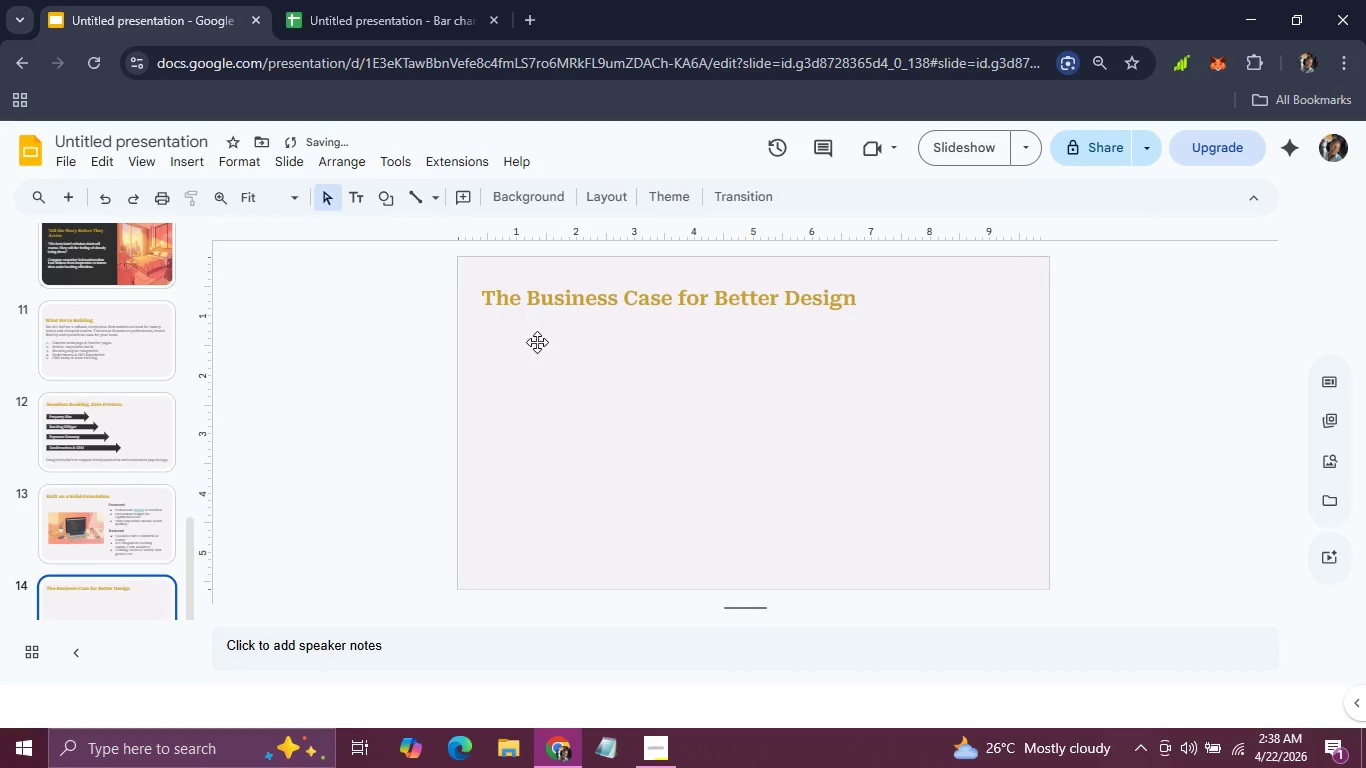 
key(Control+V)
 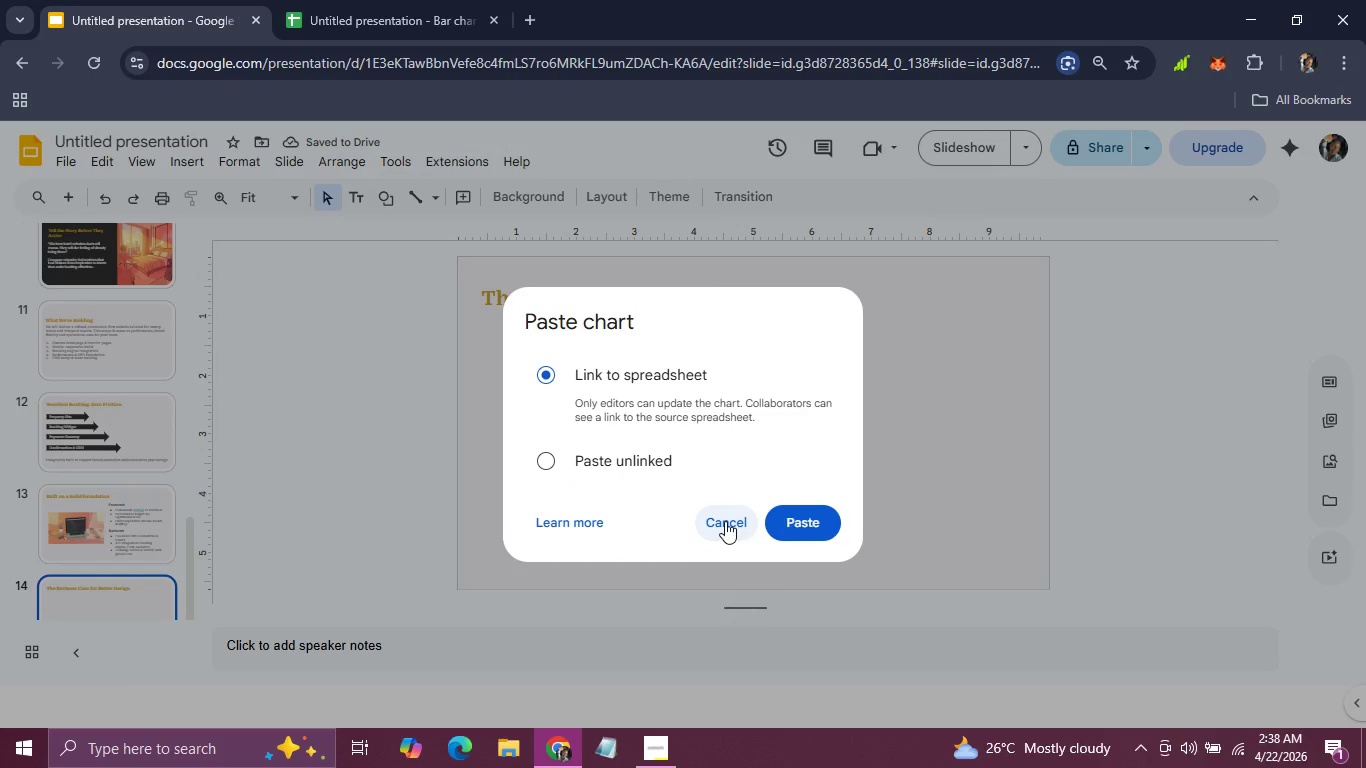 
left_click([725, 521])
 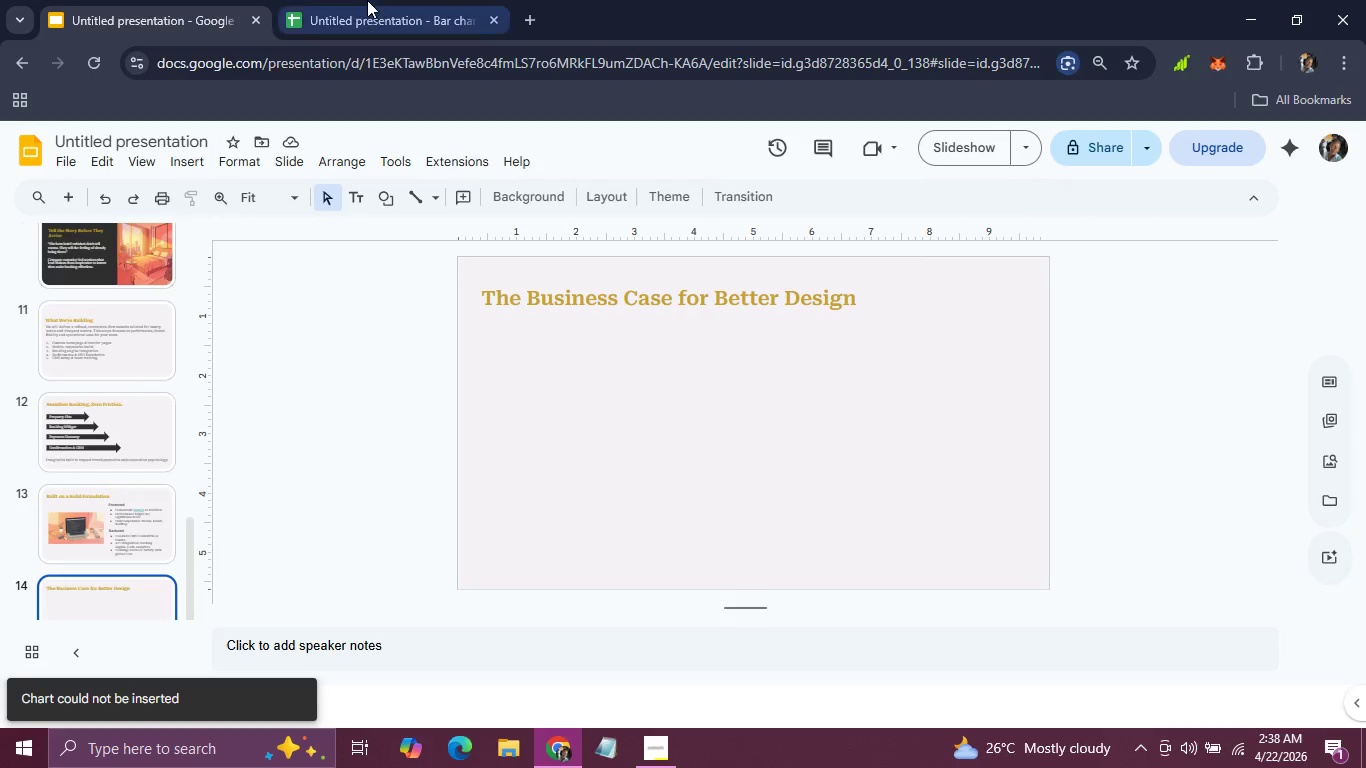 
left_click([367, 0])
 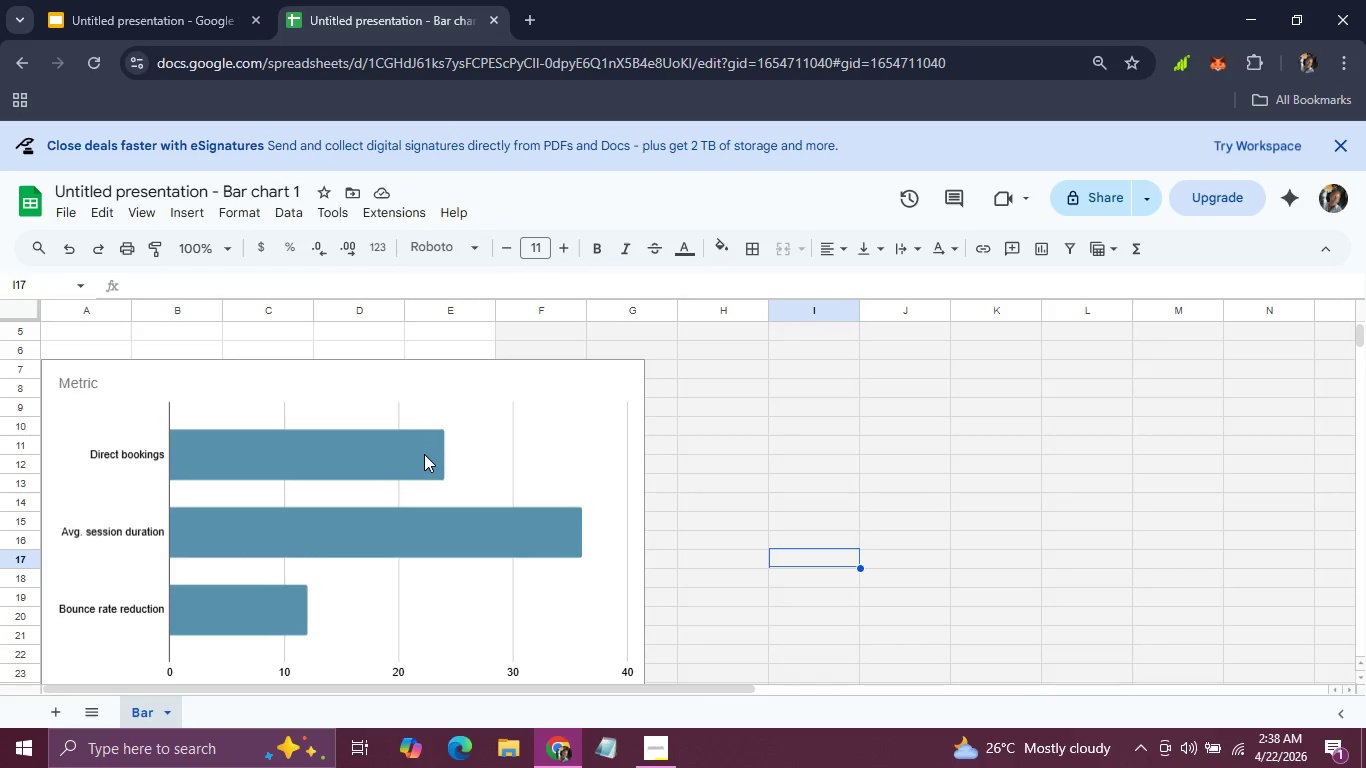 
left_click([424, 454])
 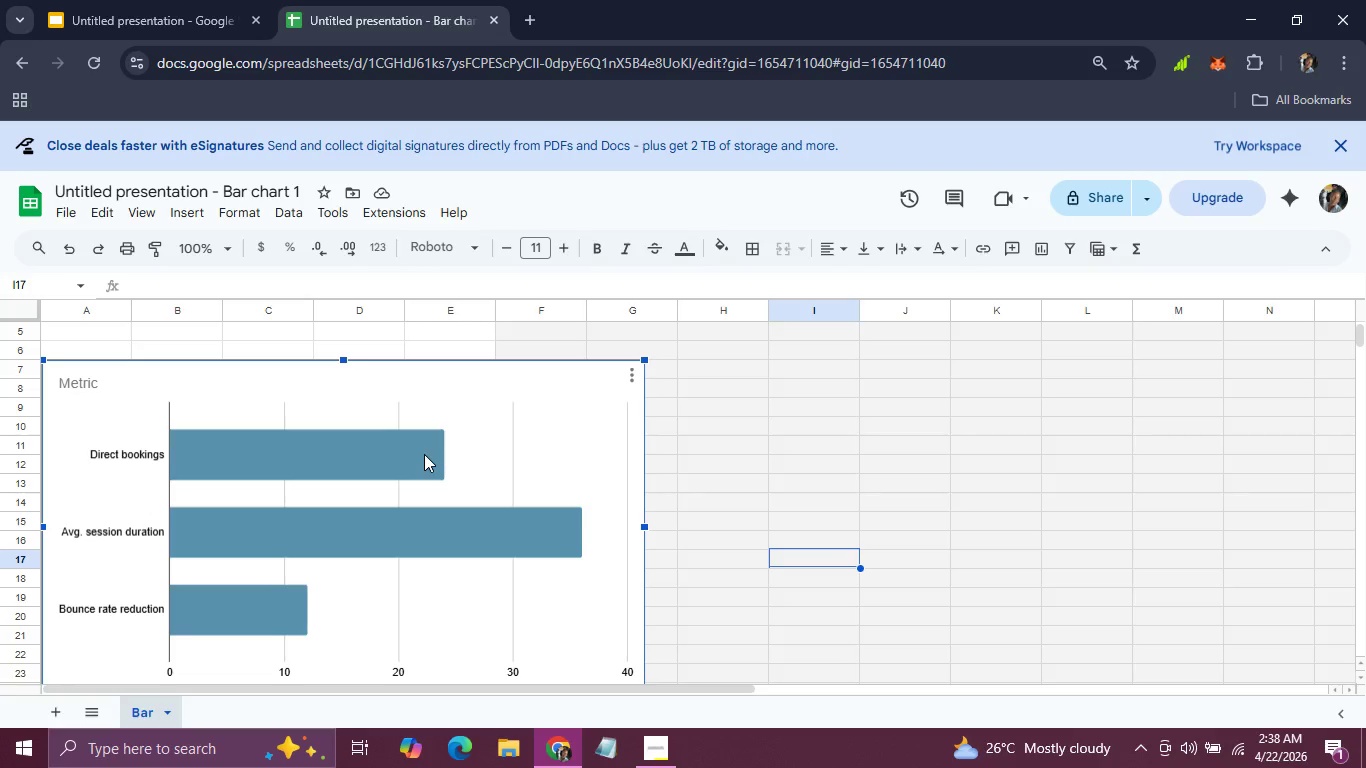 
left_click([424, 454])
 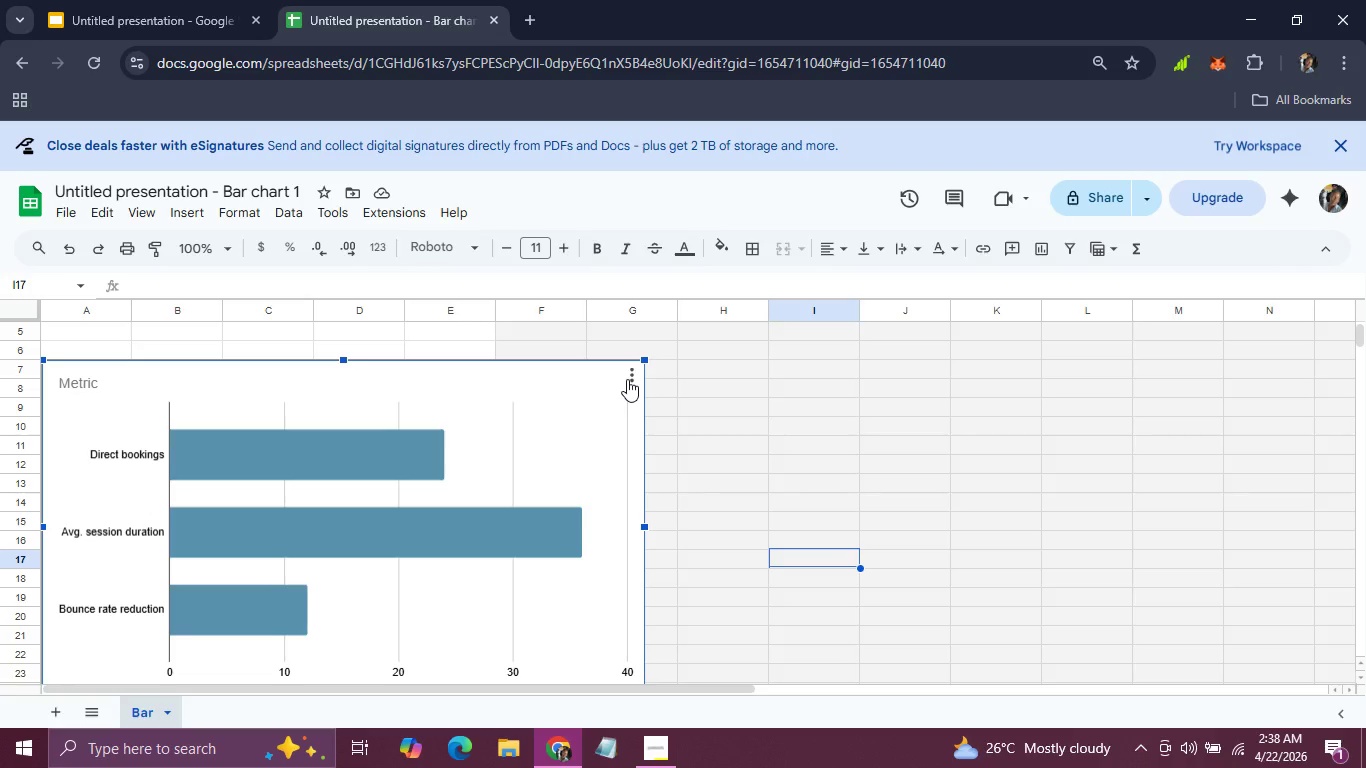 
left_click([627, 379])
 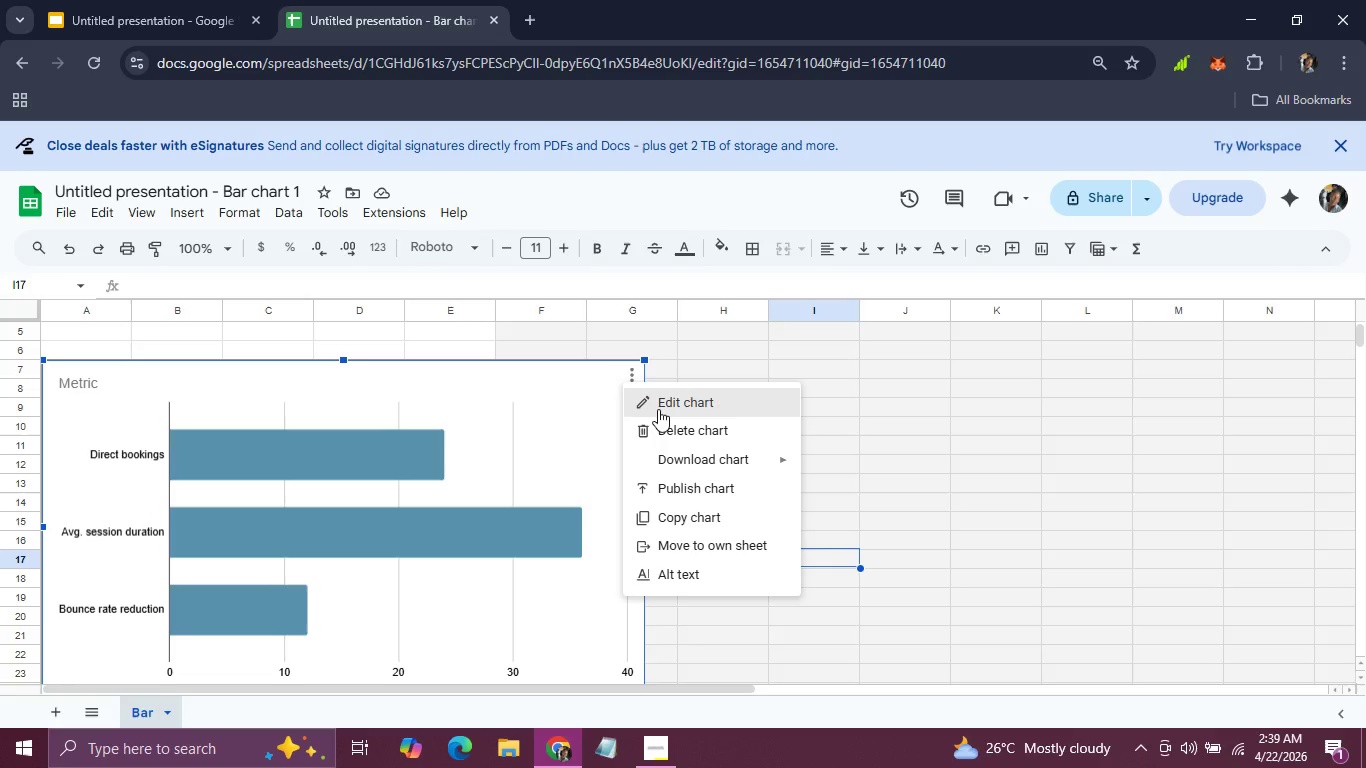 
left_click([658, 409])
 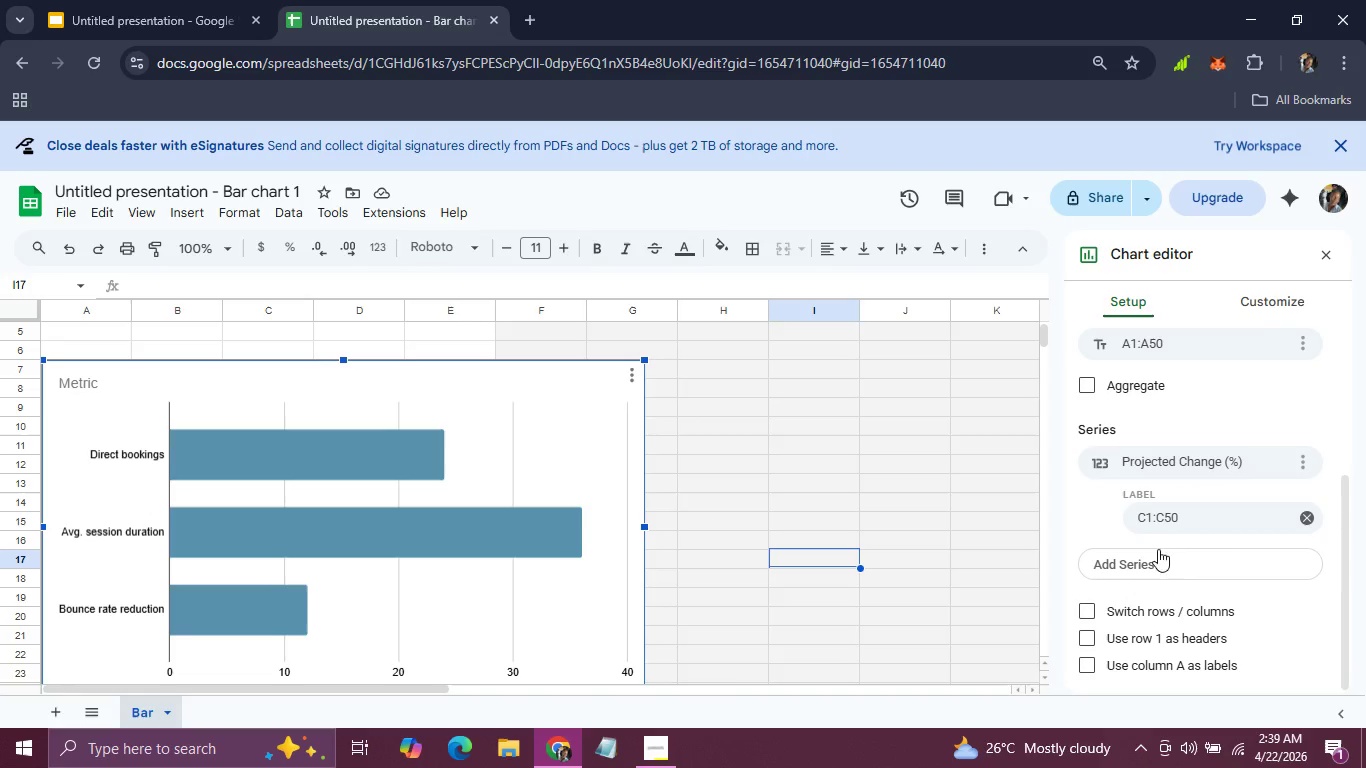 
scroll: coordinate [1178, 564], scroll_direction: down, amount: 6.0
 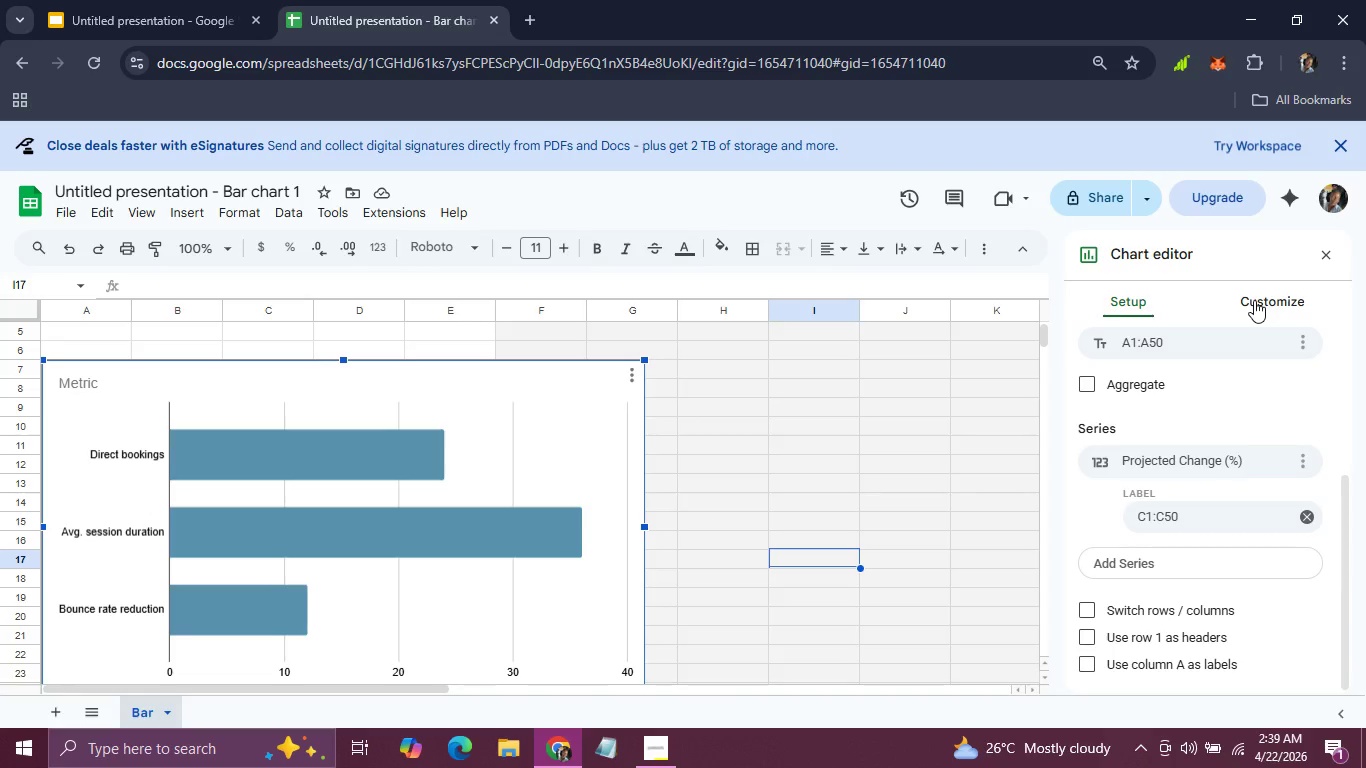 
left_click([1254, 300])
 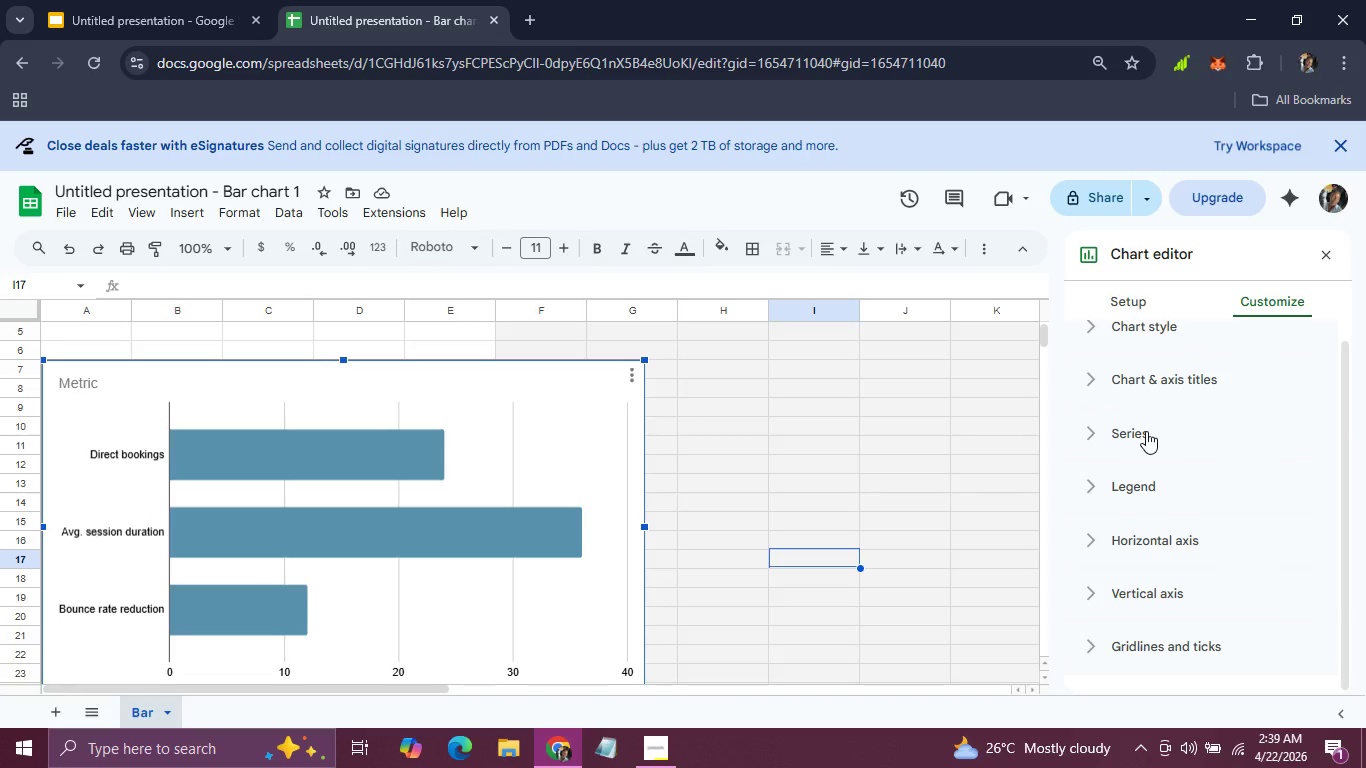 
left_click([1146, 431])
 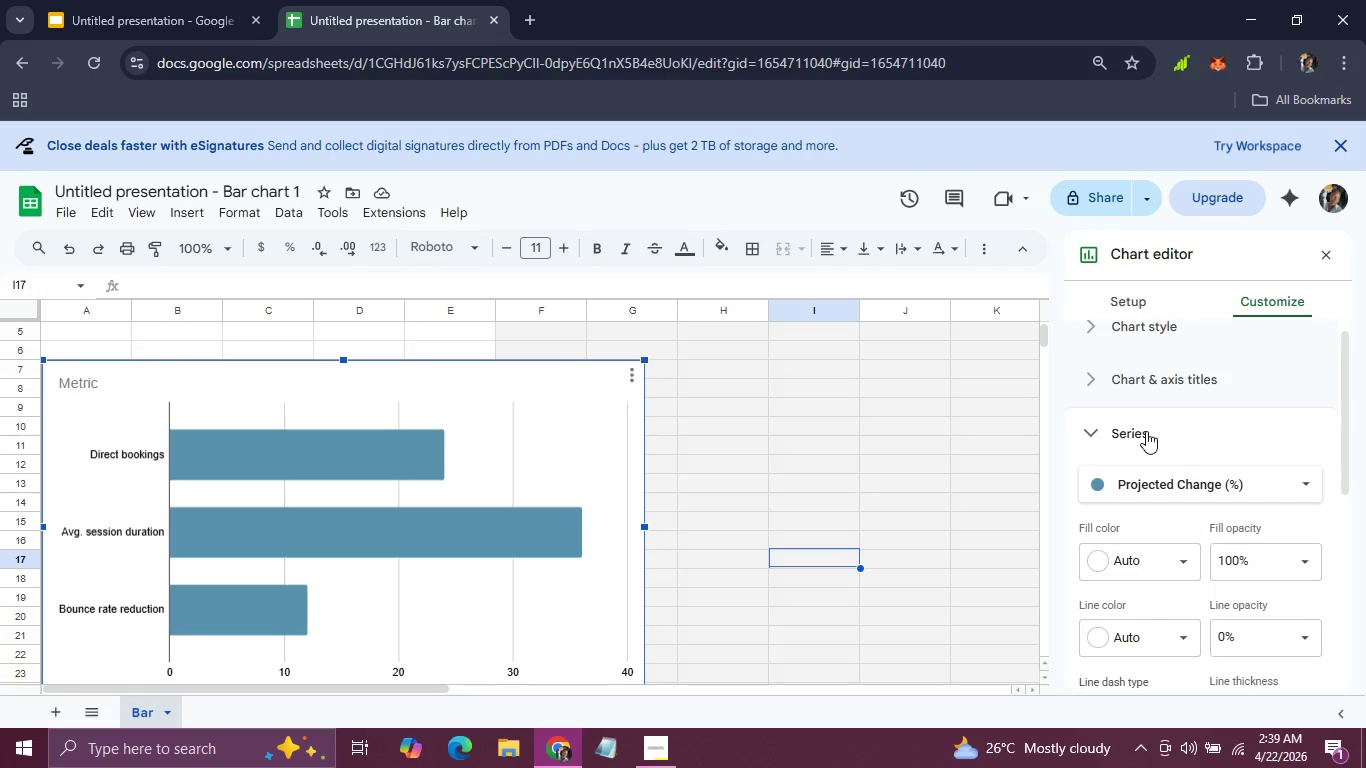 
scroll: coordinate [1146, 431], scroll_direction: down, amount: 2.0
 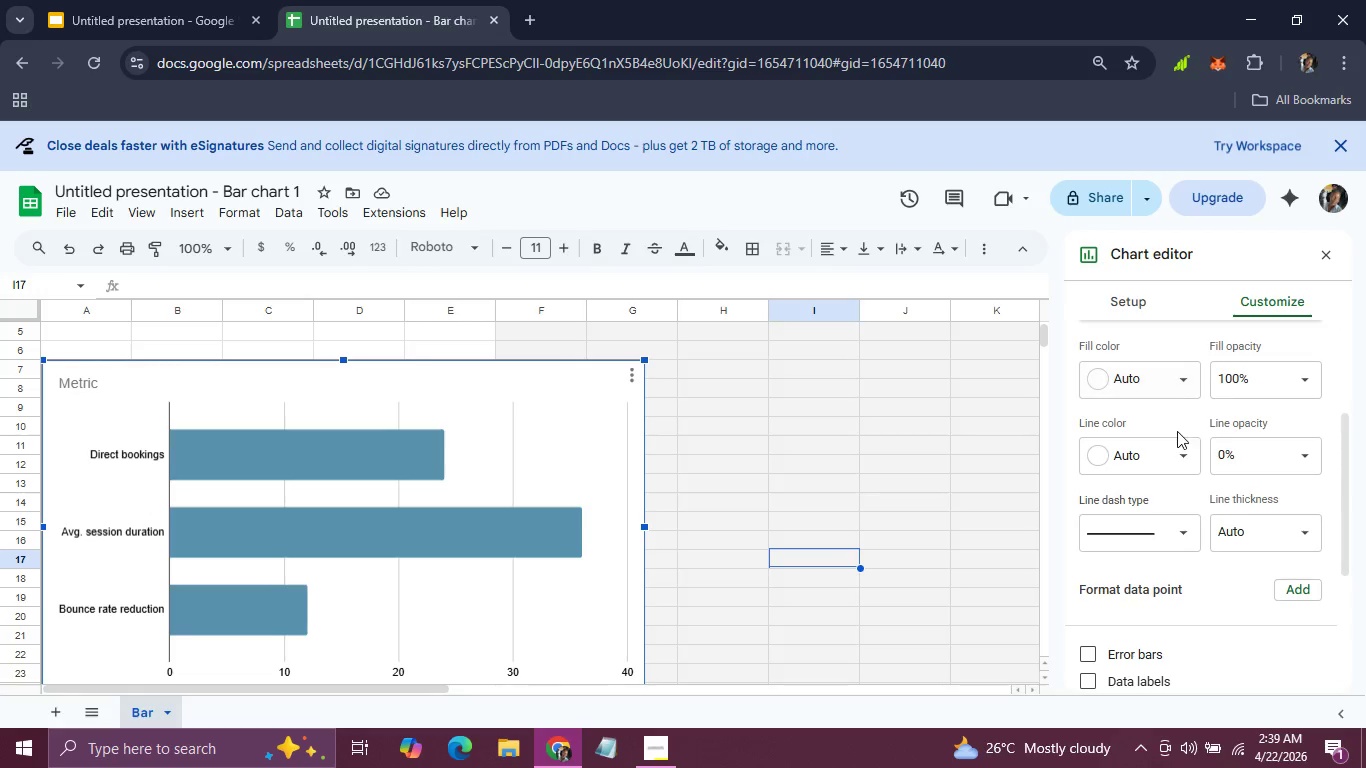 
scroll: coordinate [1177, 431], scroll_direction: none, amount: 0.0
 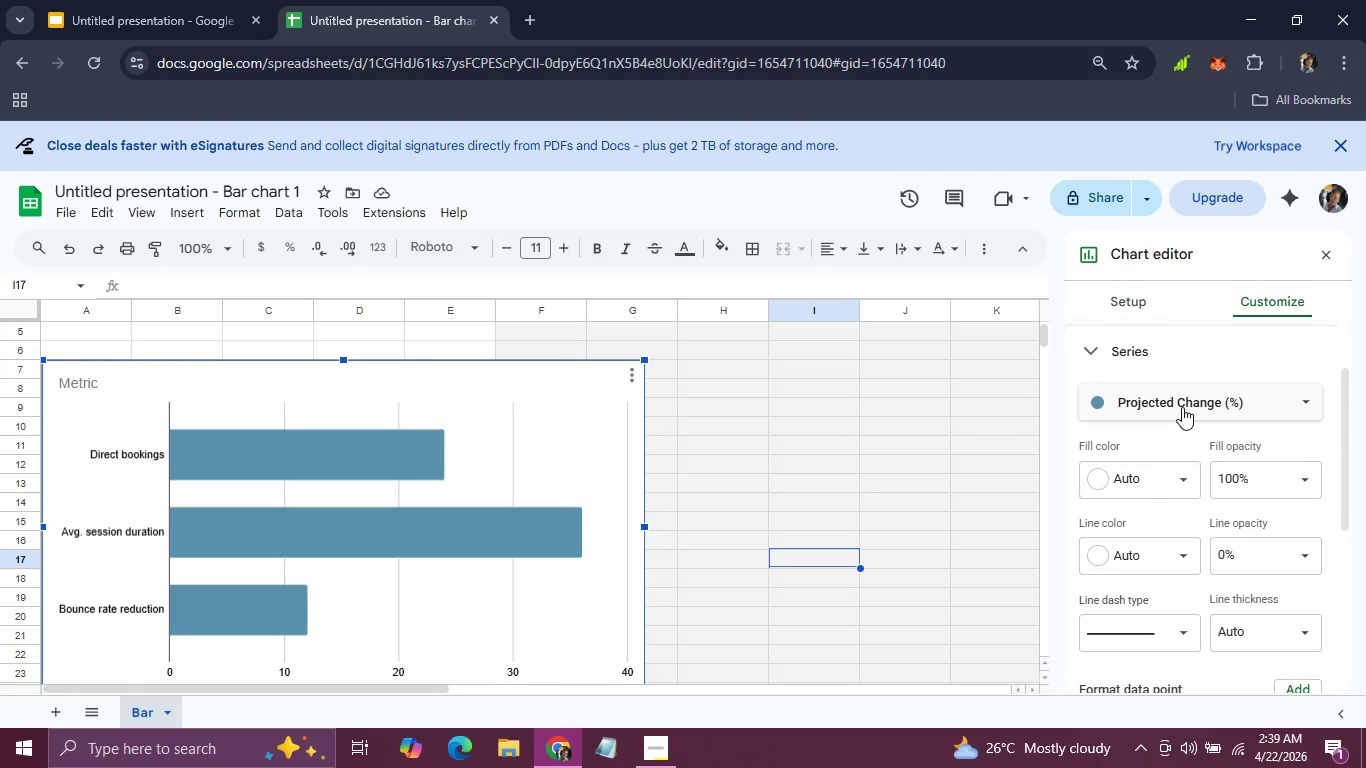 
left_click([1182, 407])
 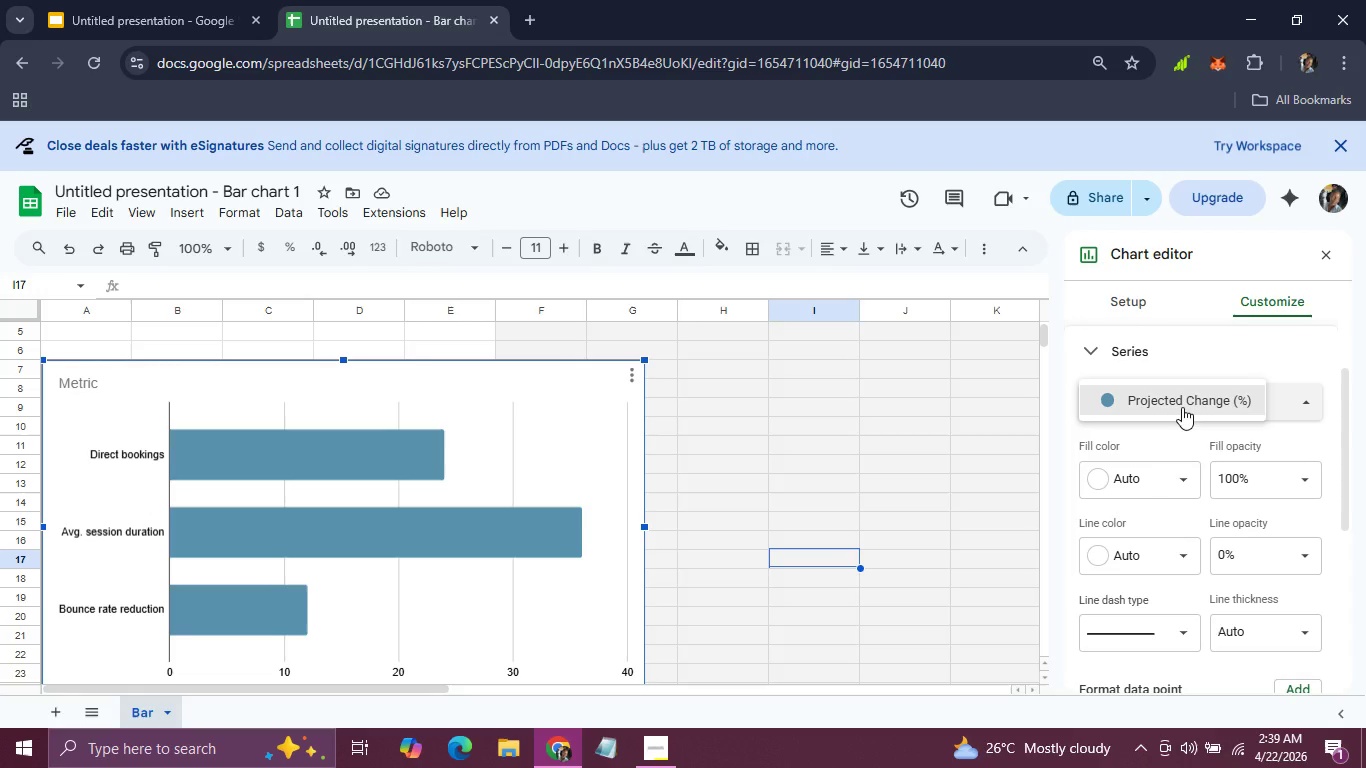 
left_click([1182, 407])
 